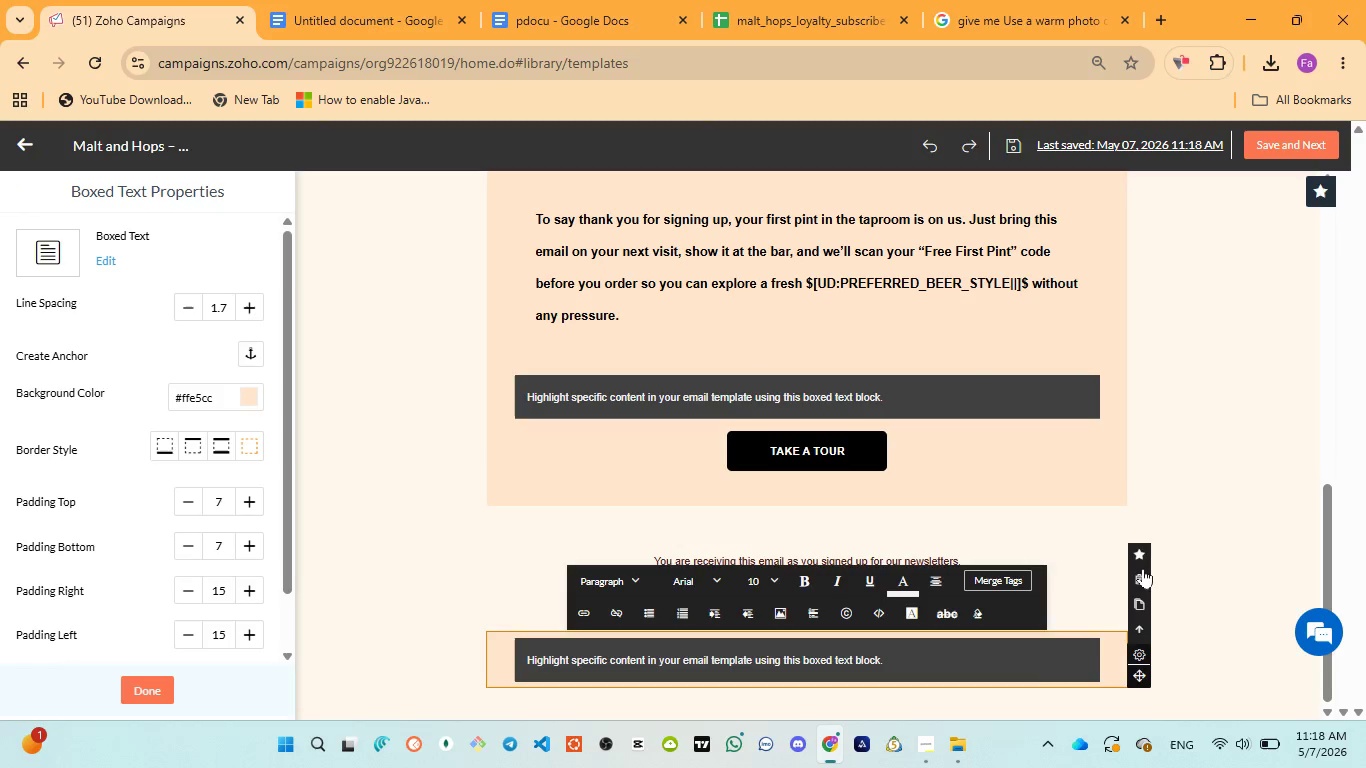 
left_click([1141, 575])
 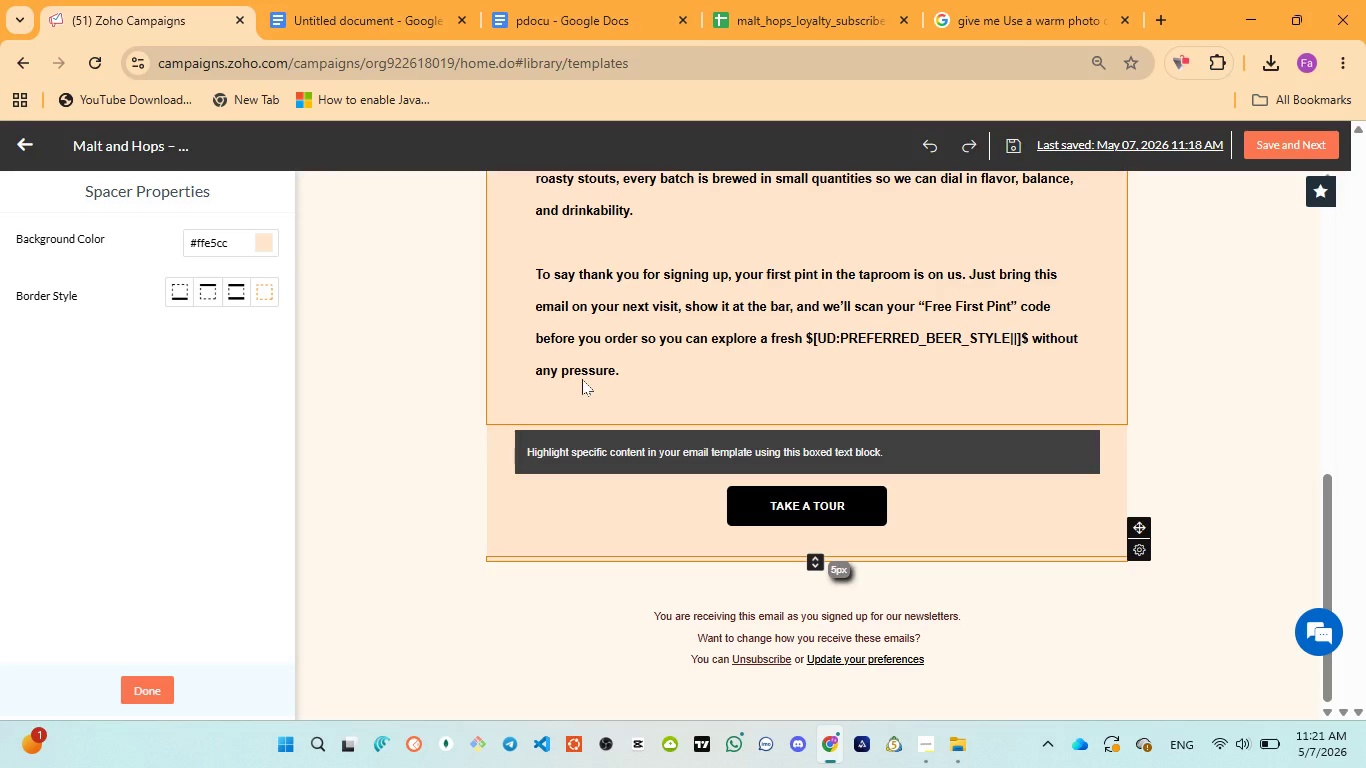 
wait(162.8)
 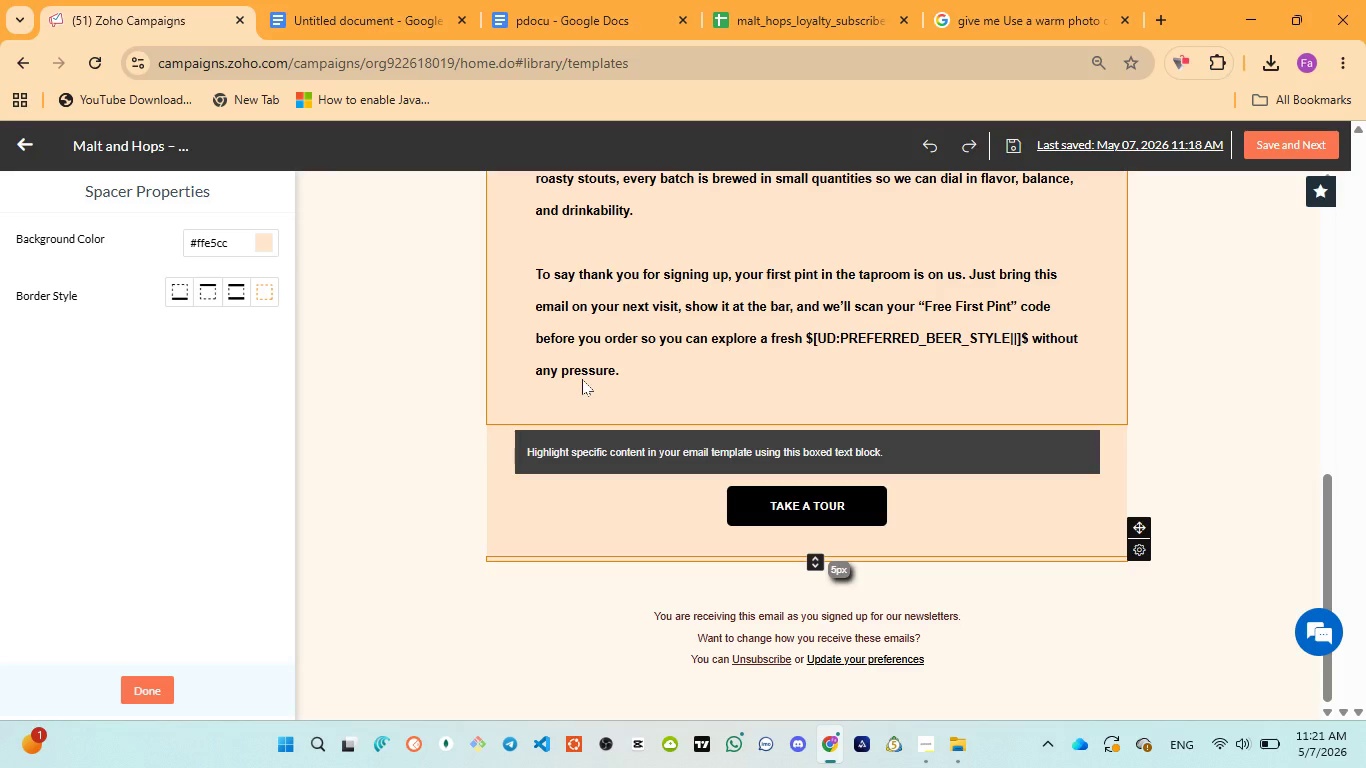 
left_click([511, 4])
 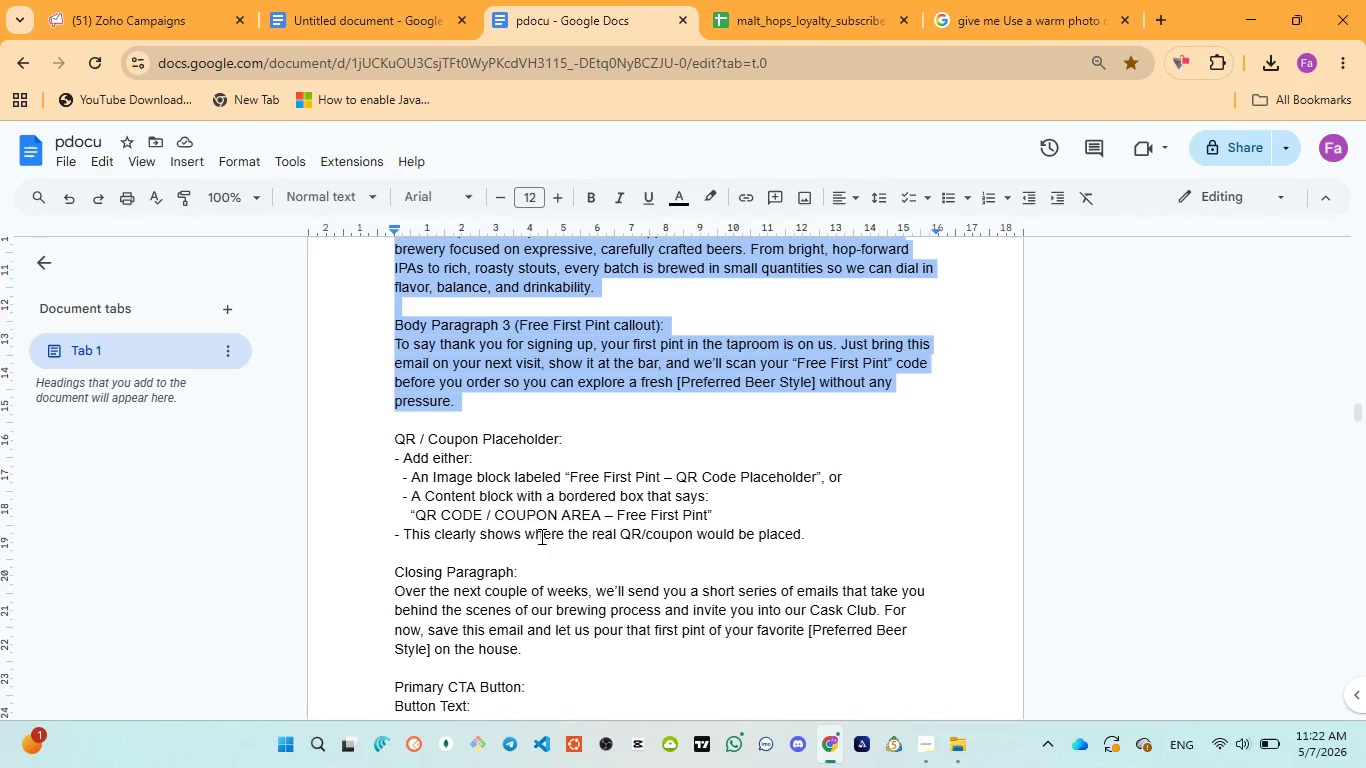 
wait(39.06)
 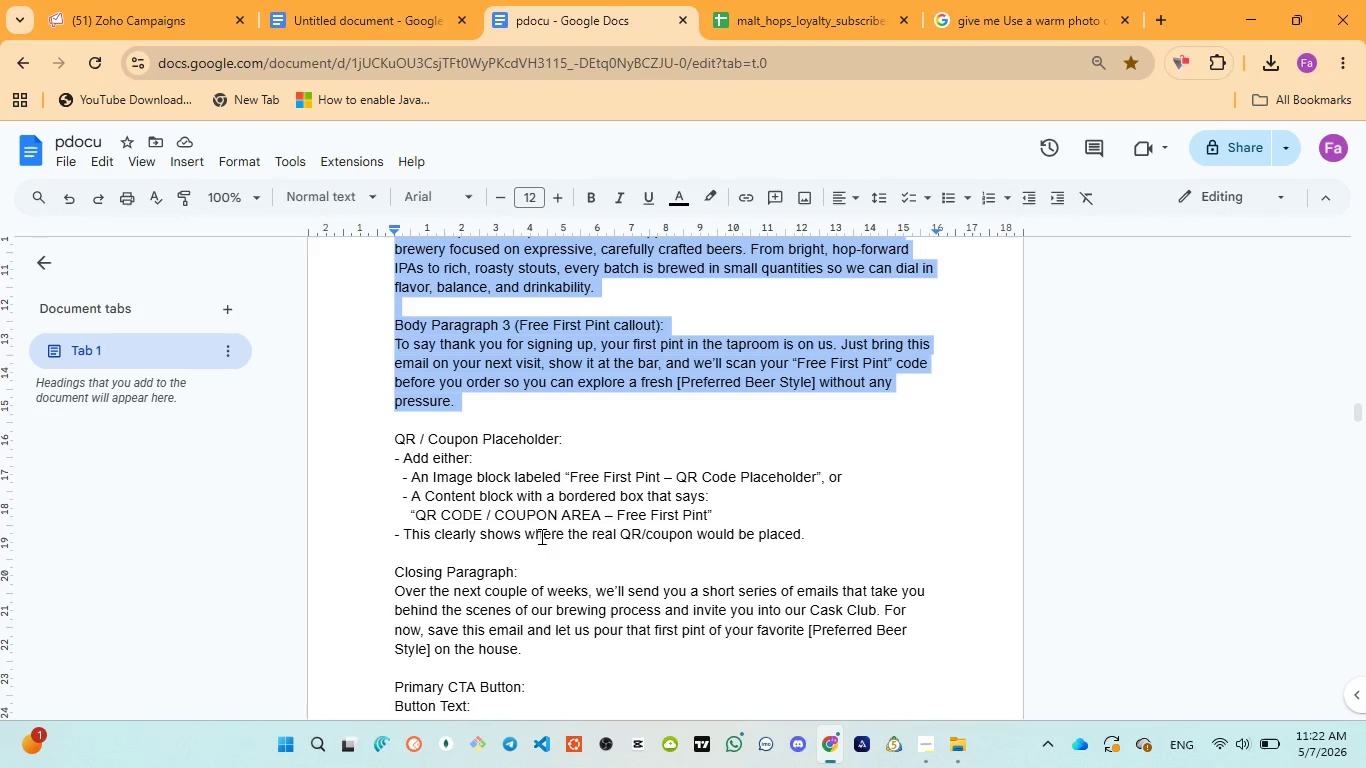 
left_click_drag(start_coordinate=[416, 512], to_coordinate=[707, 520])
 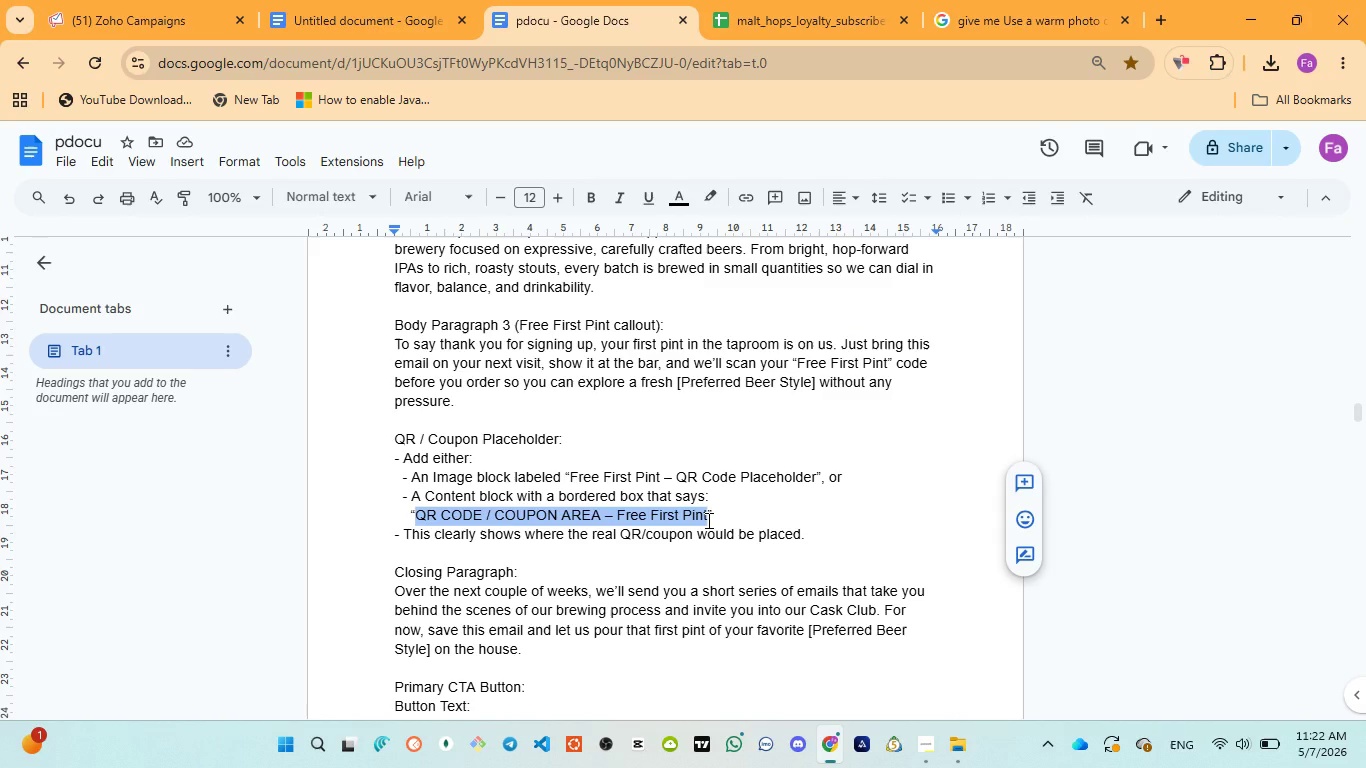 
key(Control+C)
 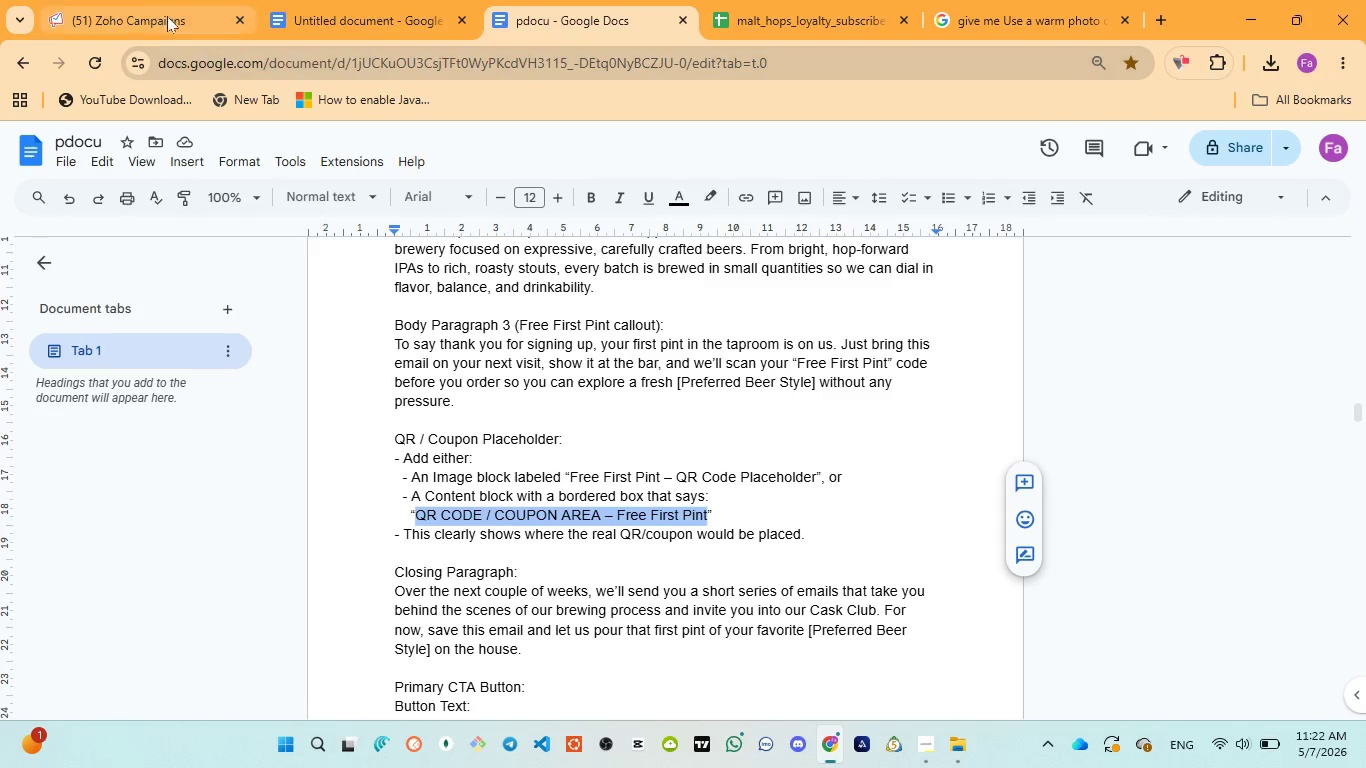 
left_click([137, 0])
 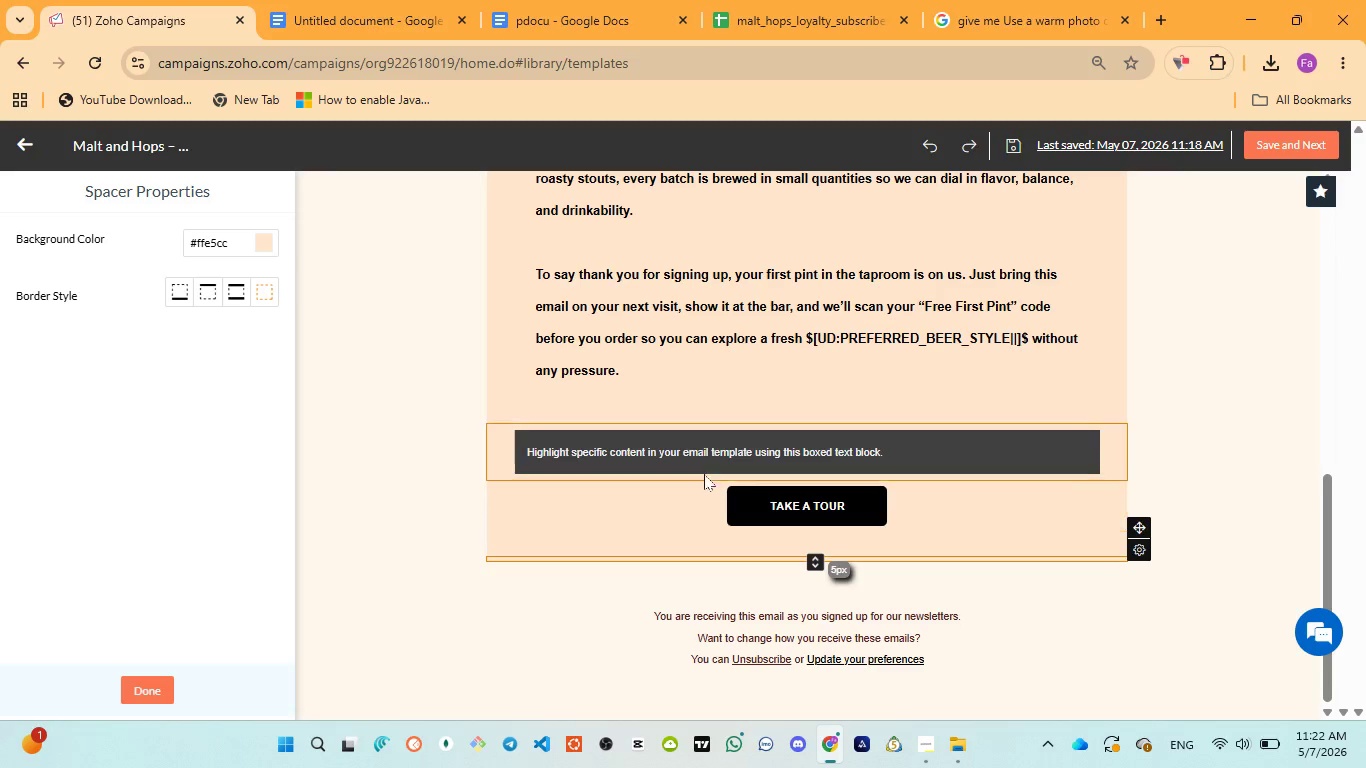 
left_click([708, 456])
 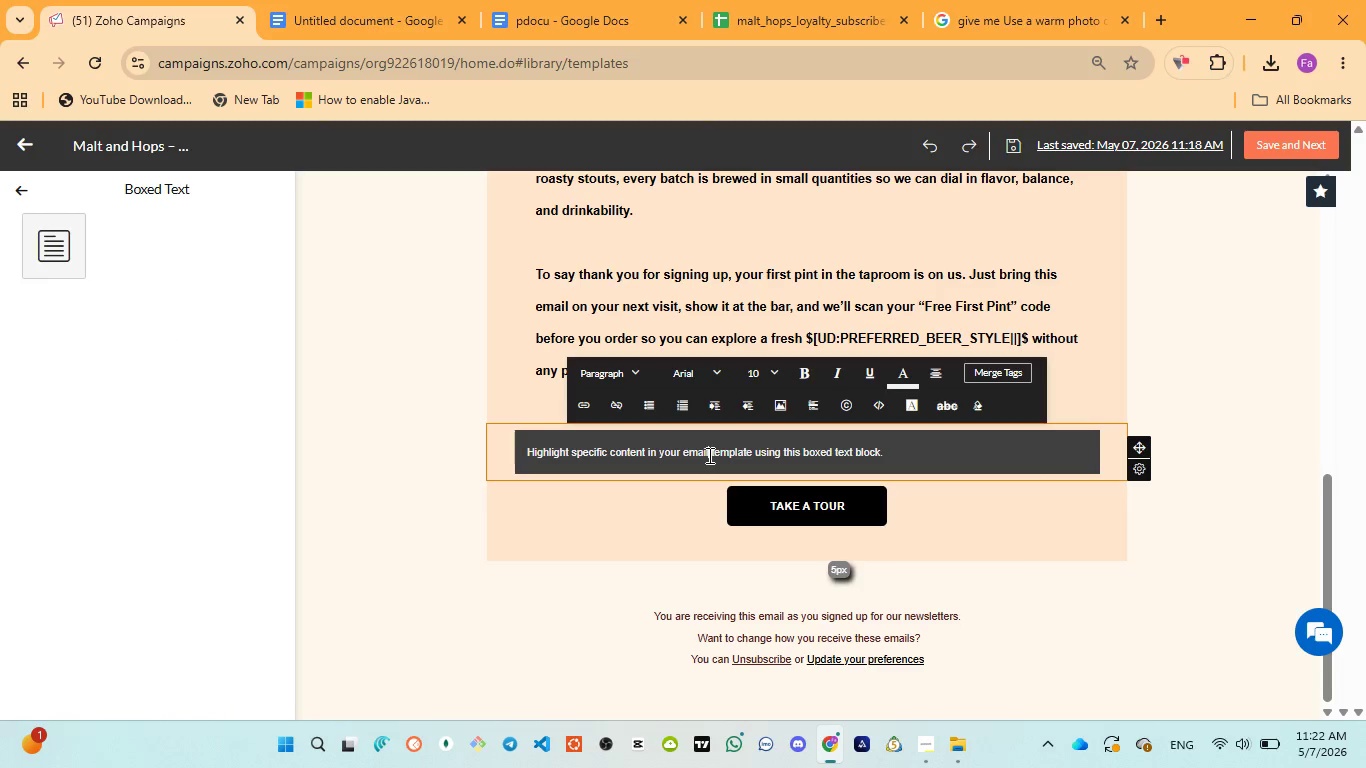 
key(Control+A)
 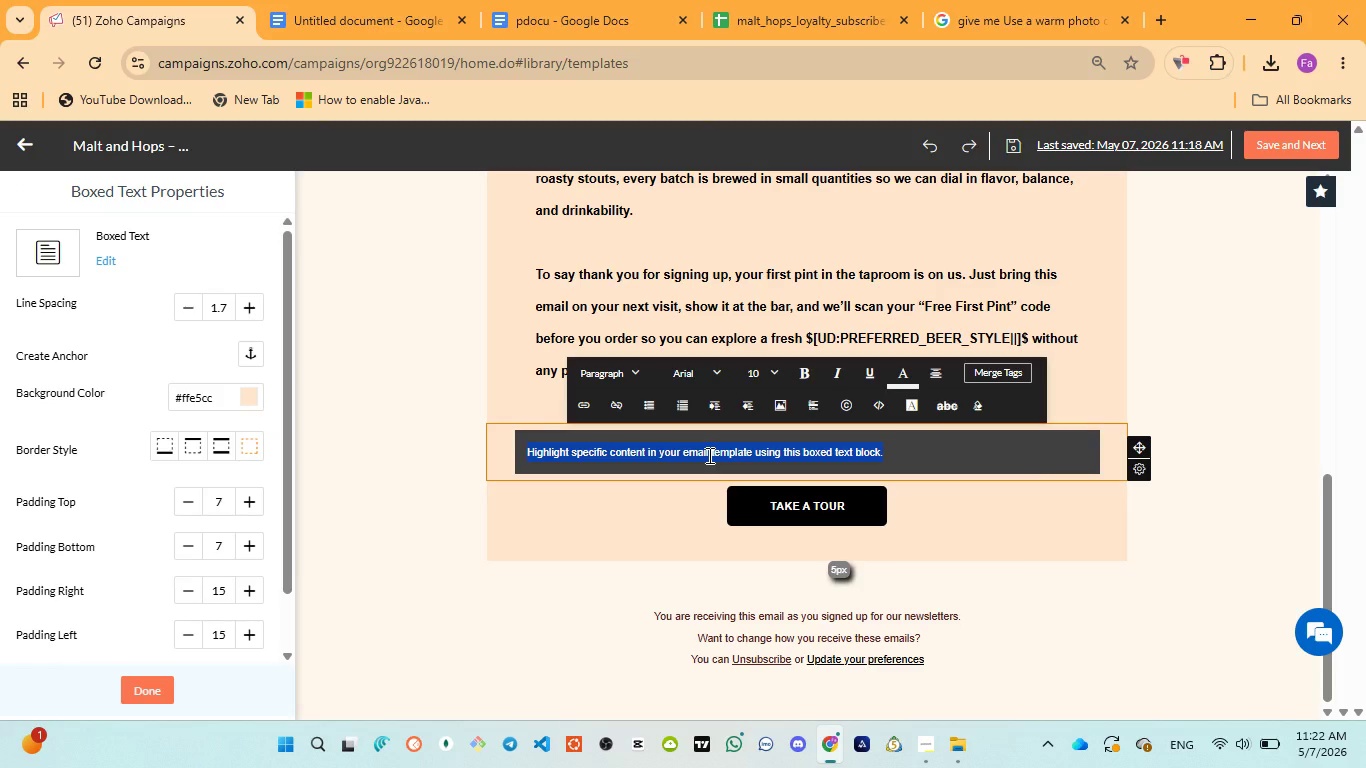 
key(Control+V)
 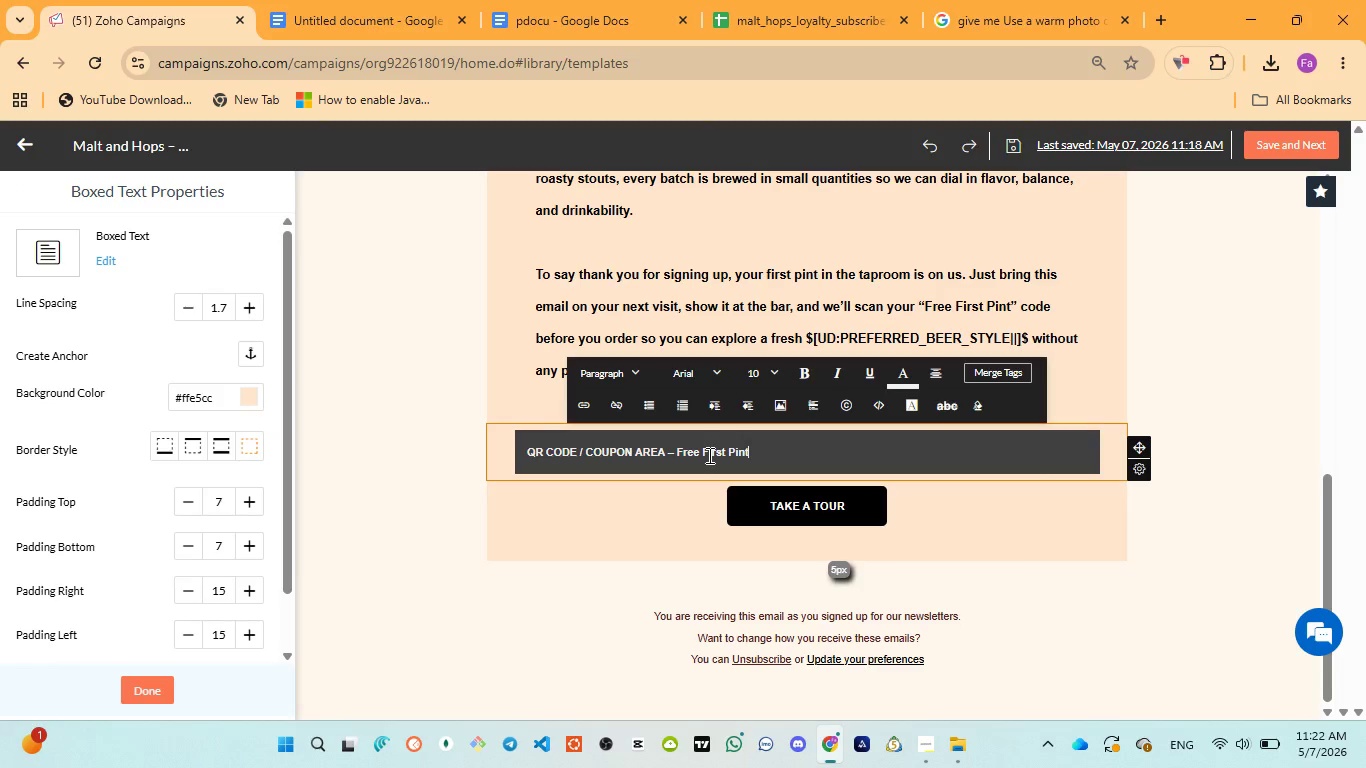 
hold_key(key=ControlLeft, duration=0.5)
 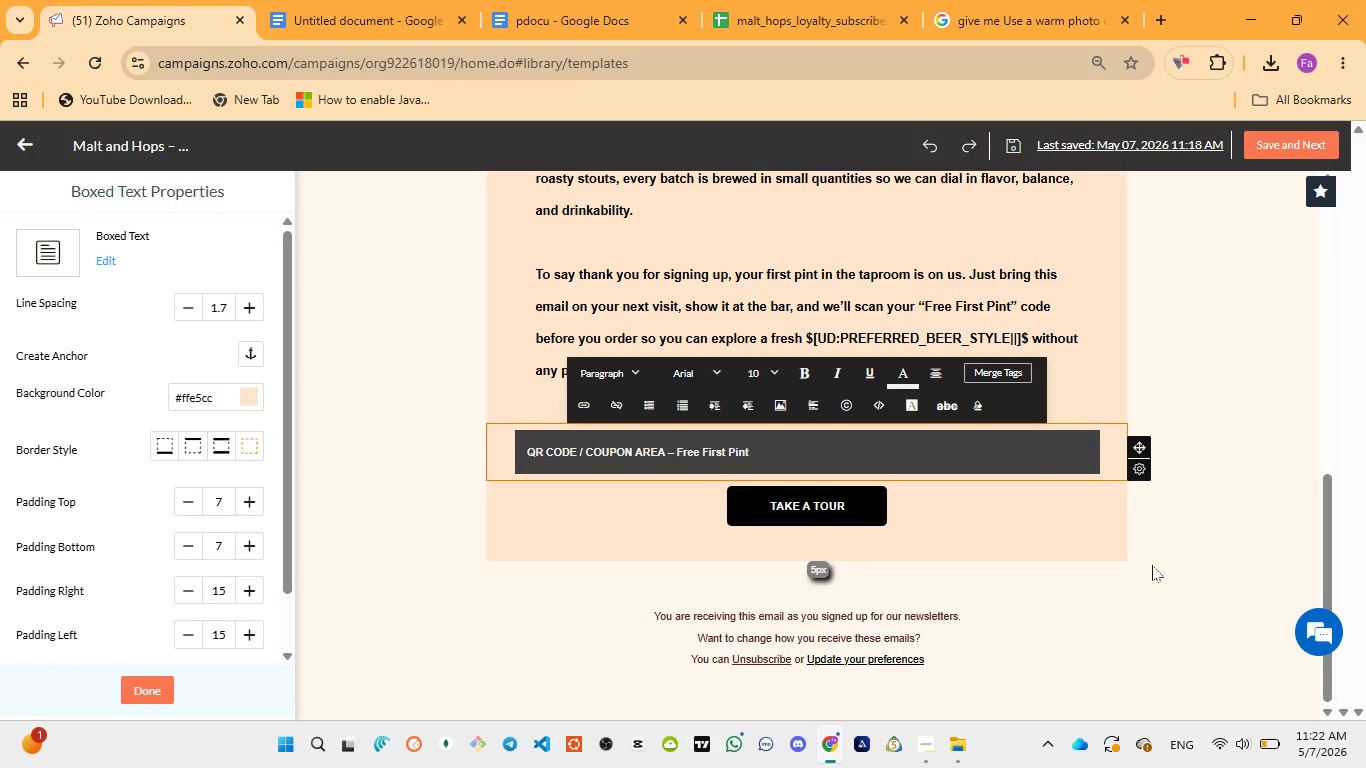 
left_click([1153, 564])
 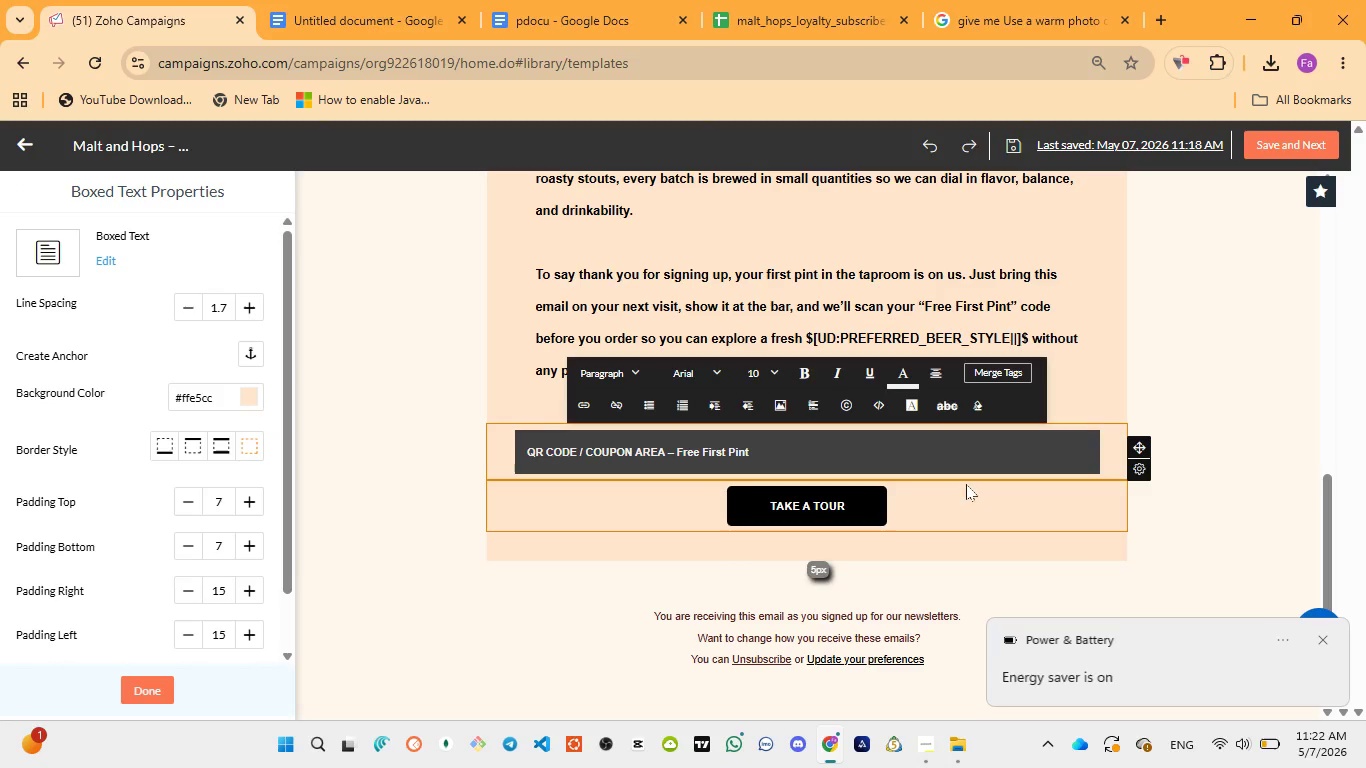 
left_click([935, 494])
 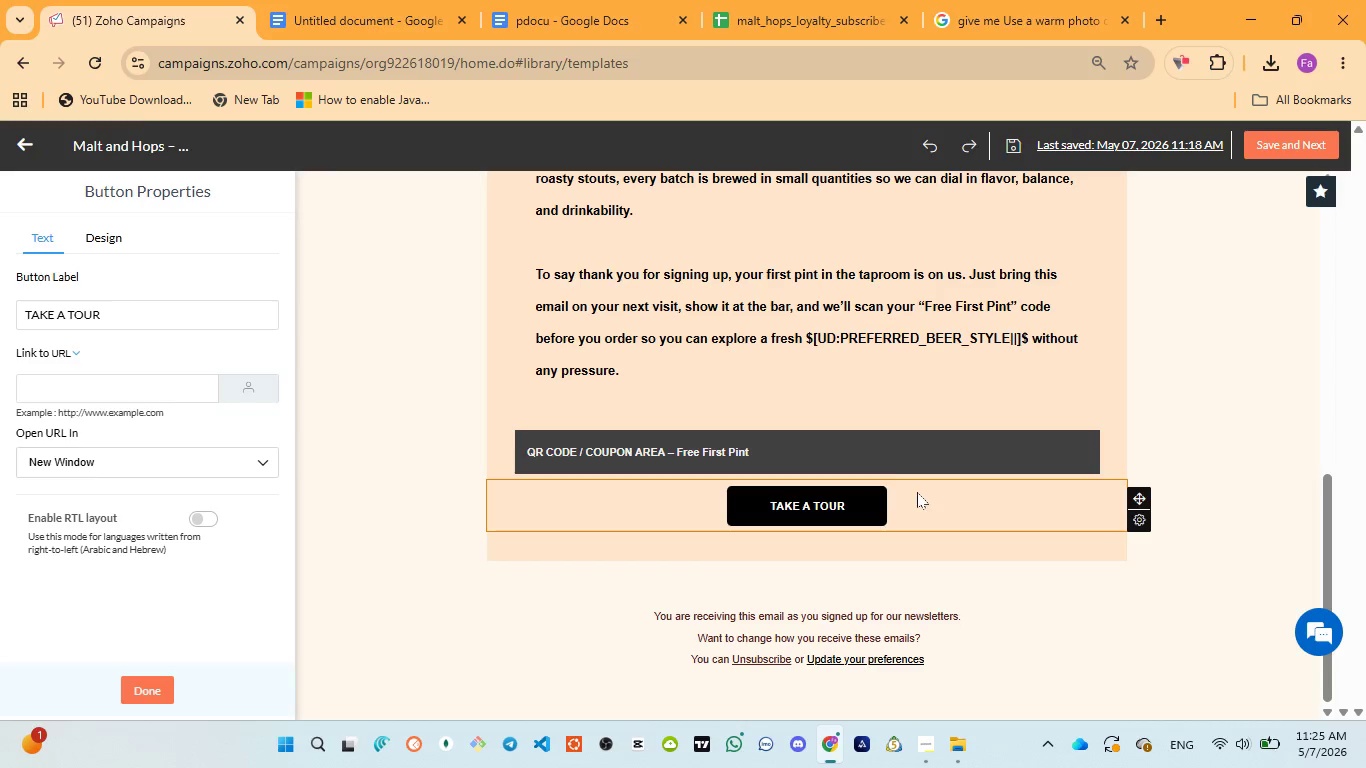 
wait(162.42)
 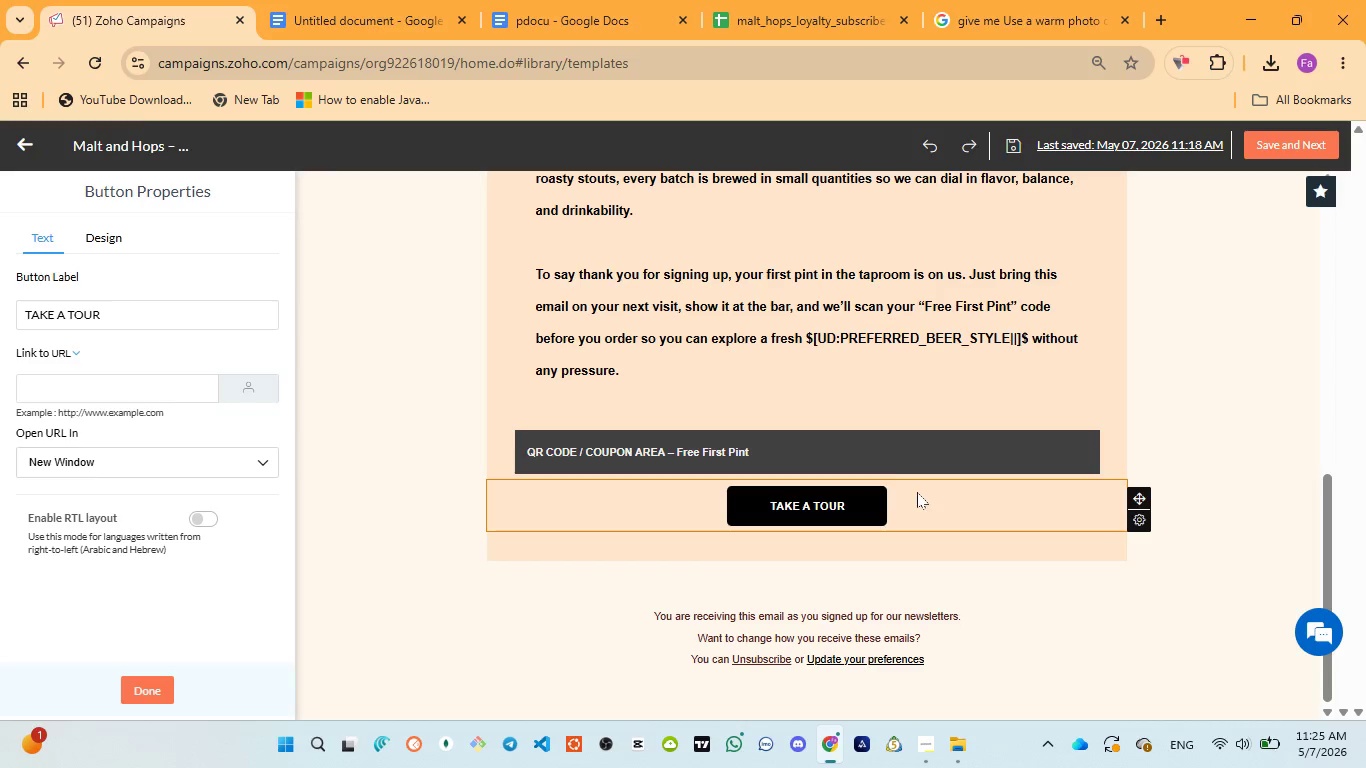 
left_click([407, 492])
 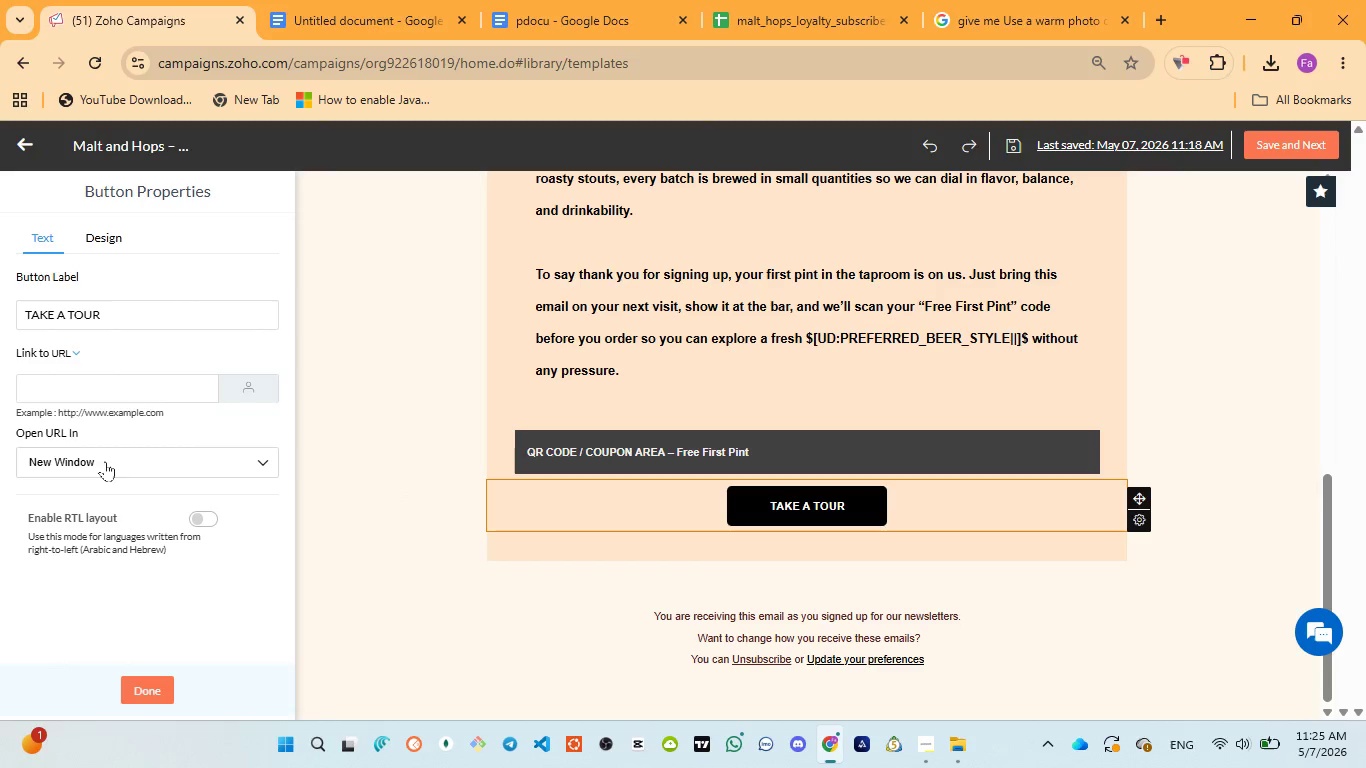 
left_click([700, 488])
 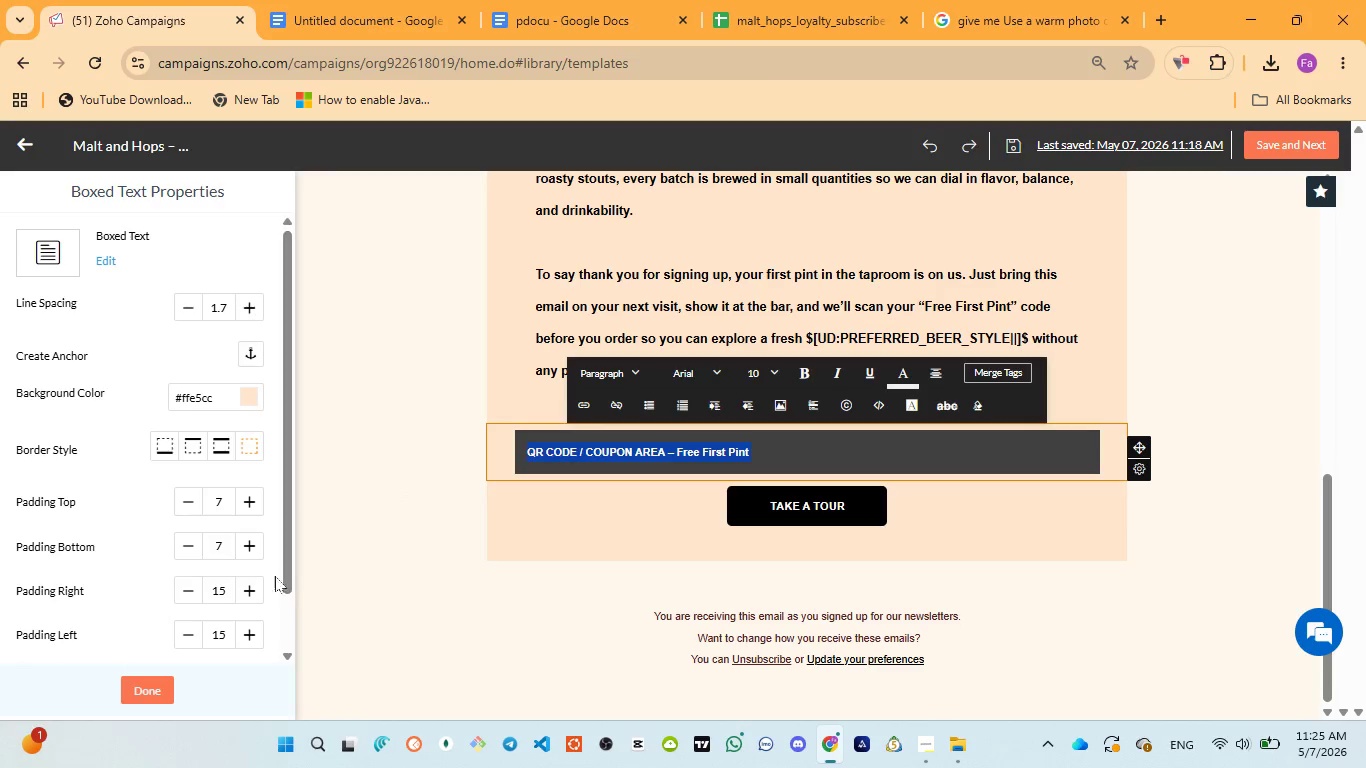 
left_click([144, 687])
 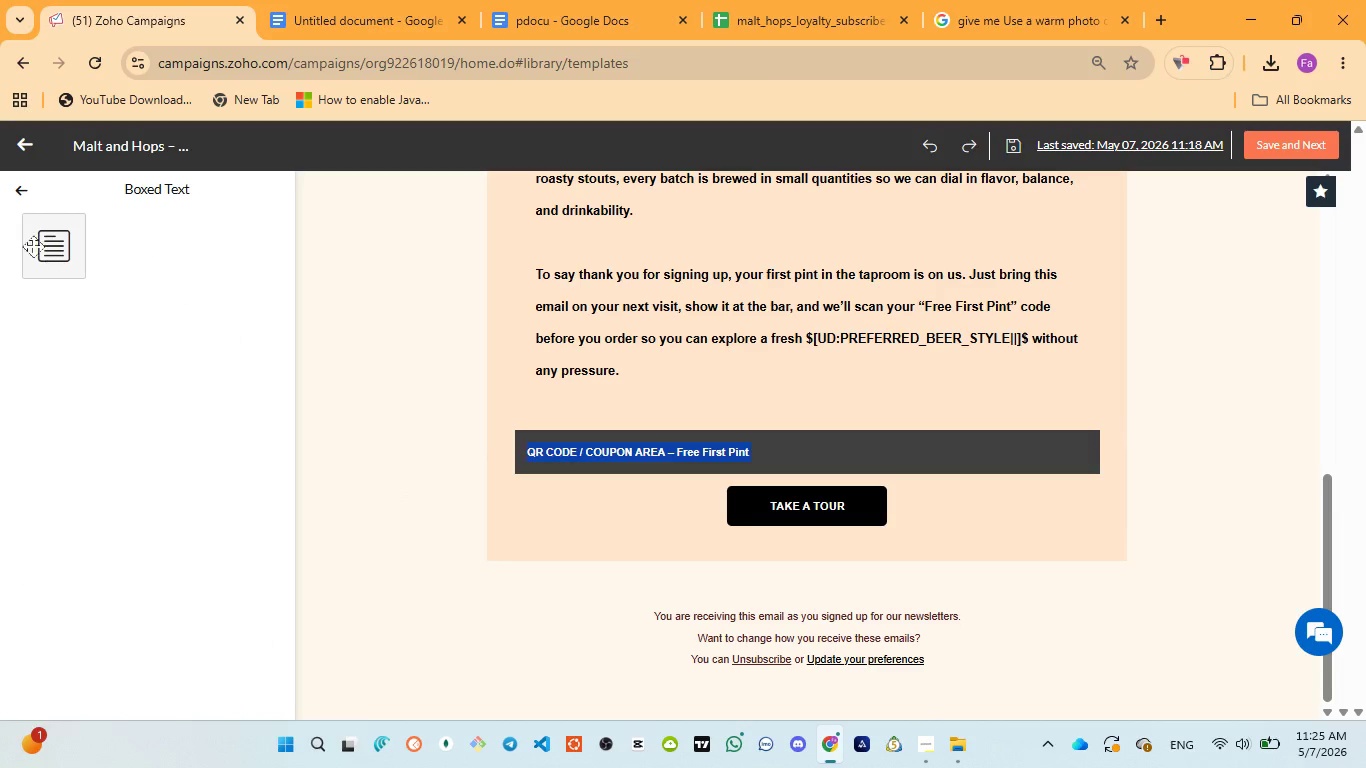 
left_click([24, 204])
 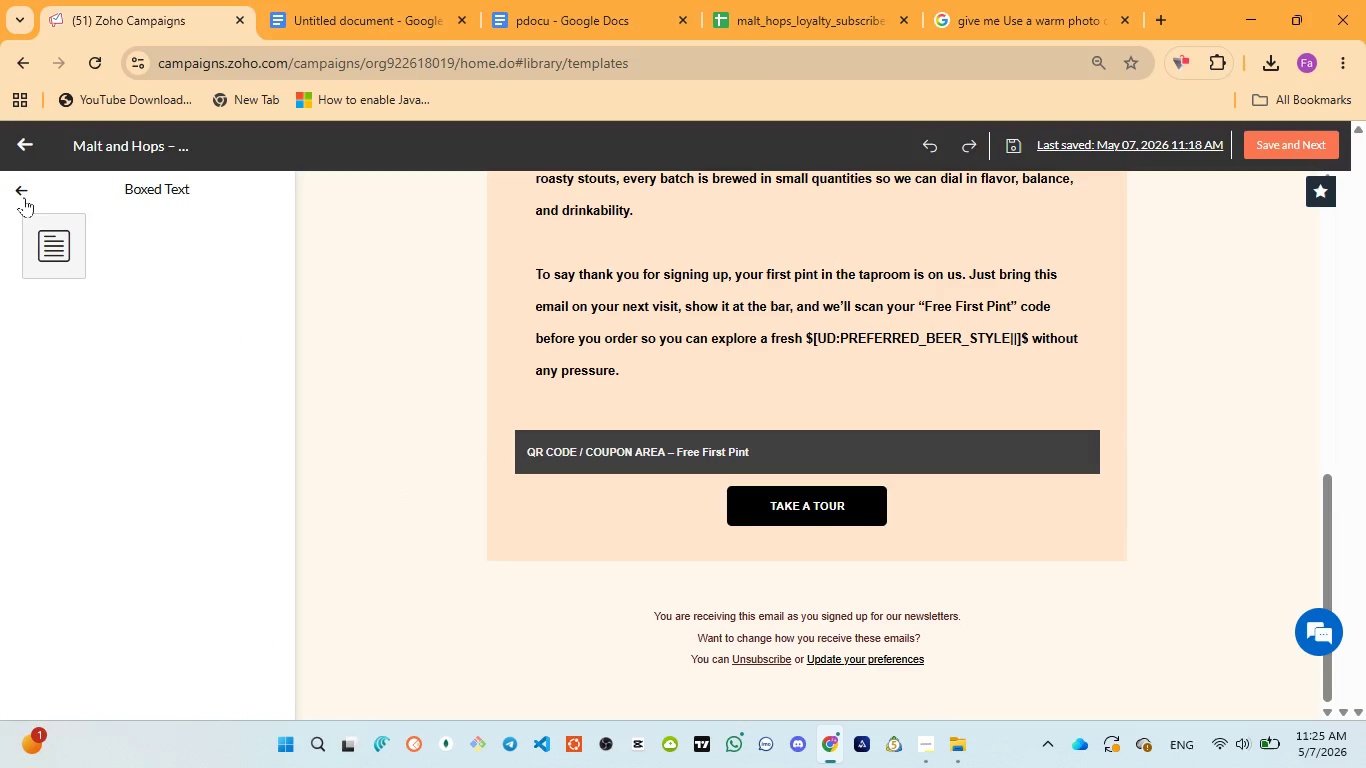 
mouse_move([17, 220])
 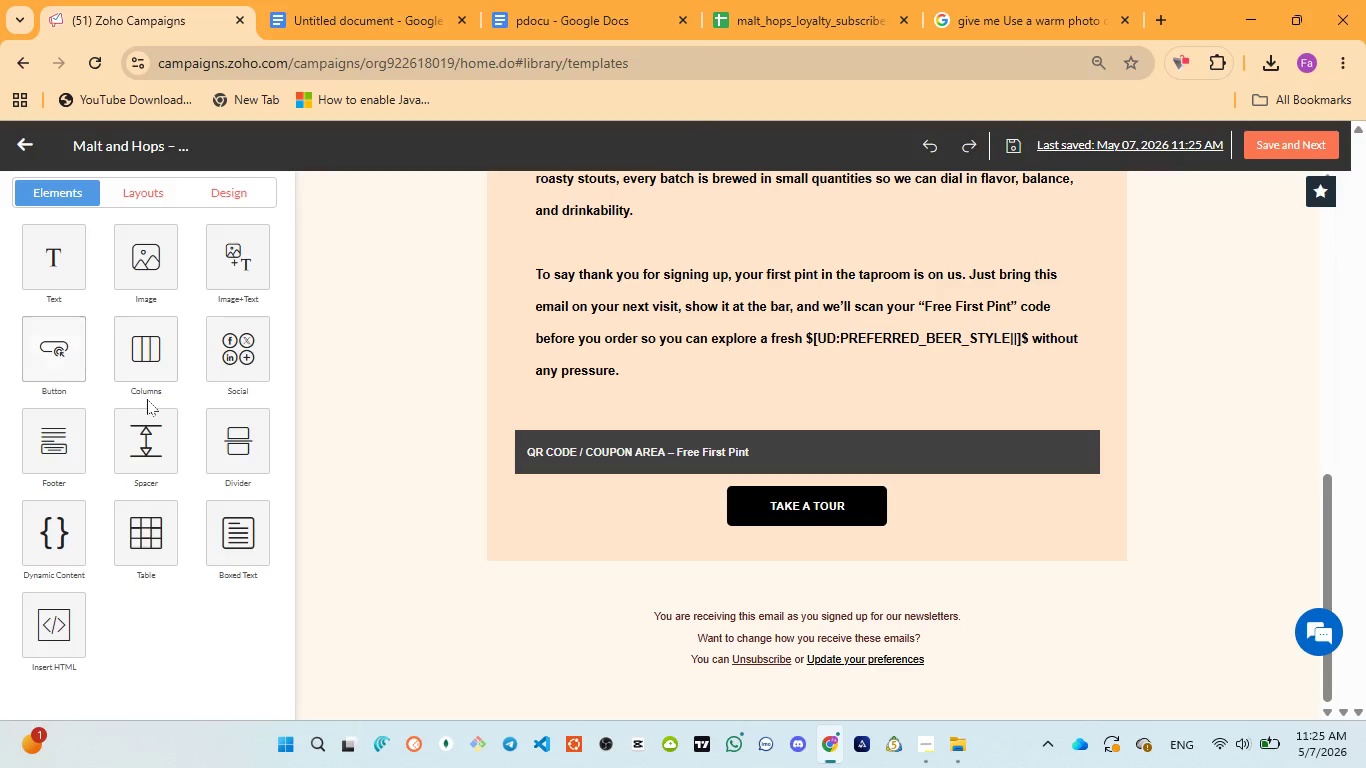 
scroll: coordinate [148, 400], scroll_direction: up, amount: 3.0
 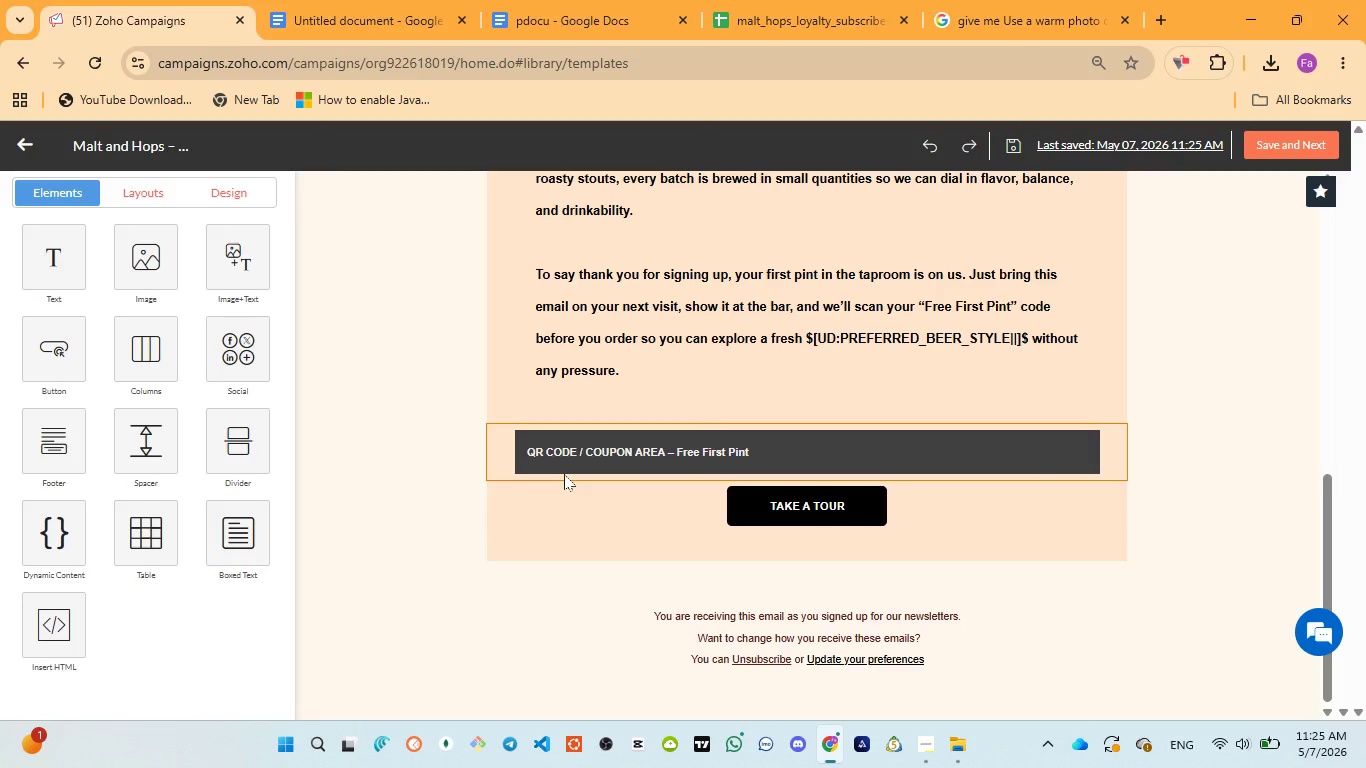 
wait(32.39)
 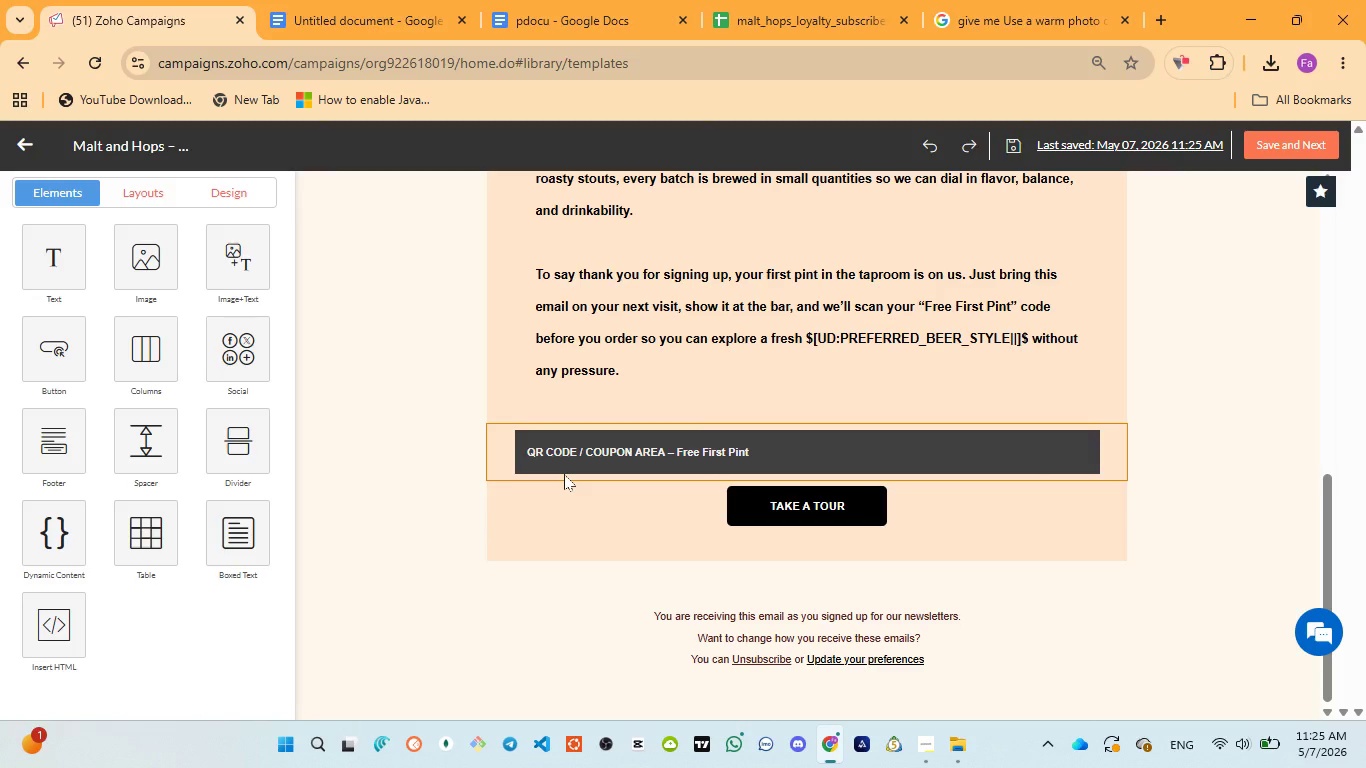 
left_click([631, 368])
 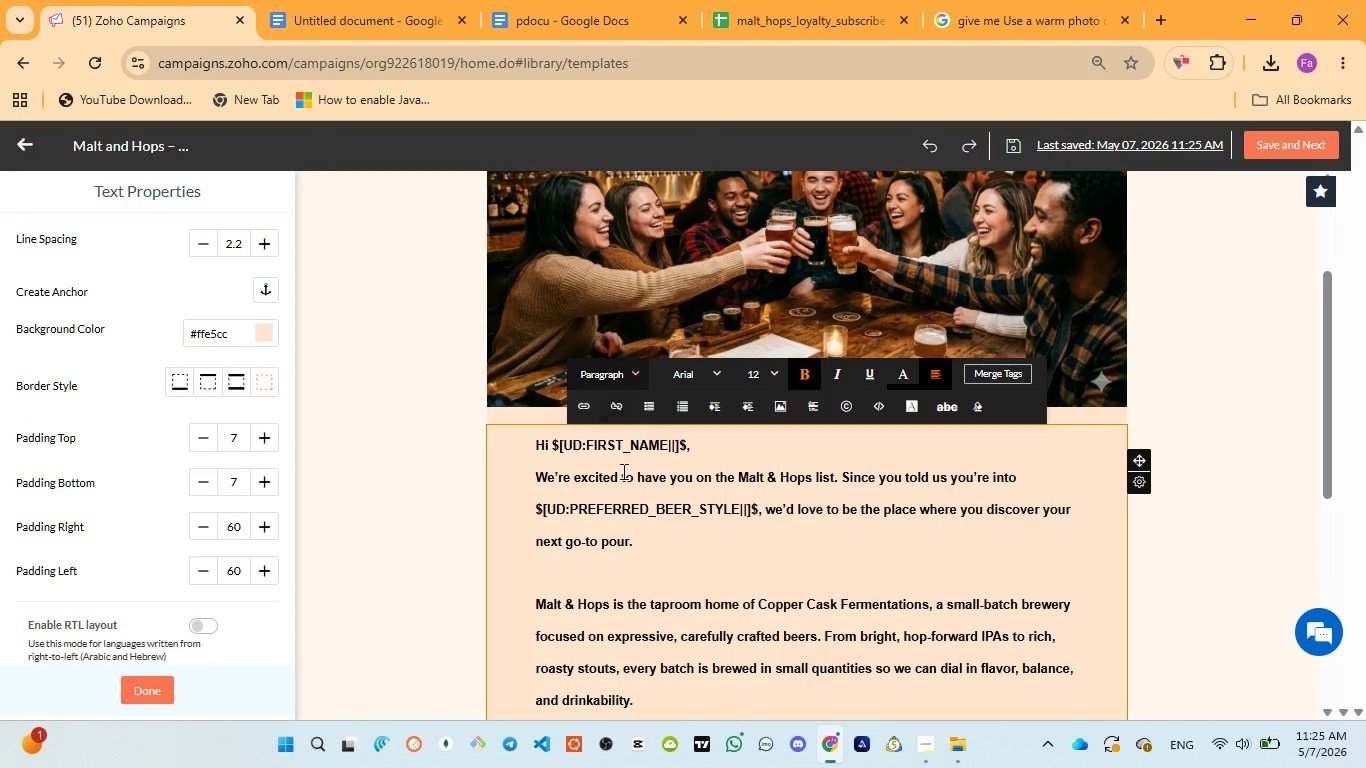 
left_click([588, 562])
 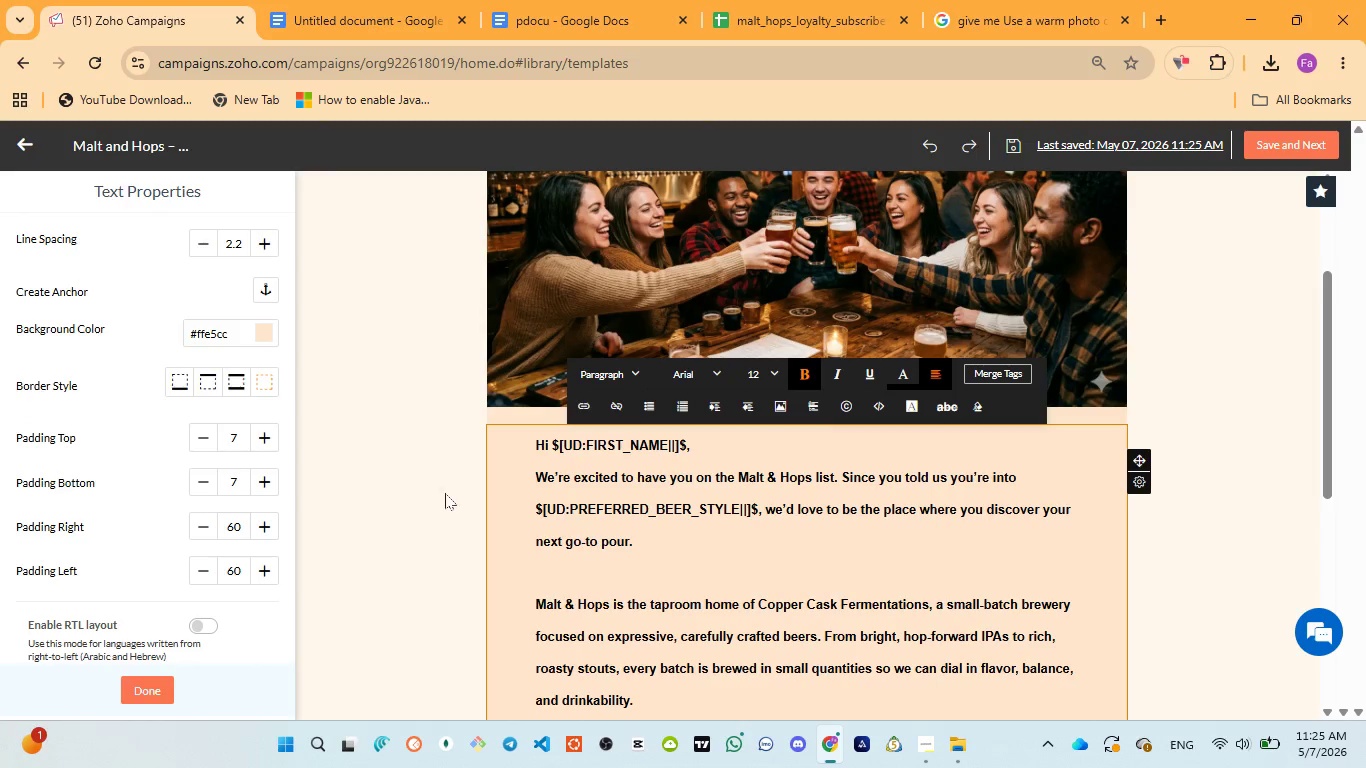 
left_click([445, 492])
 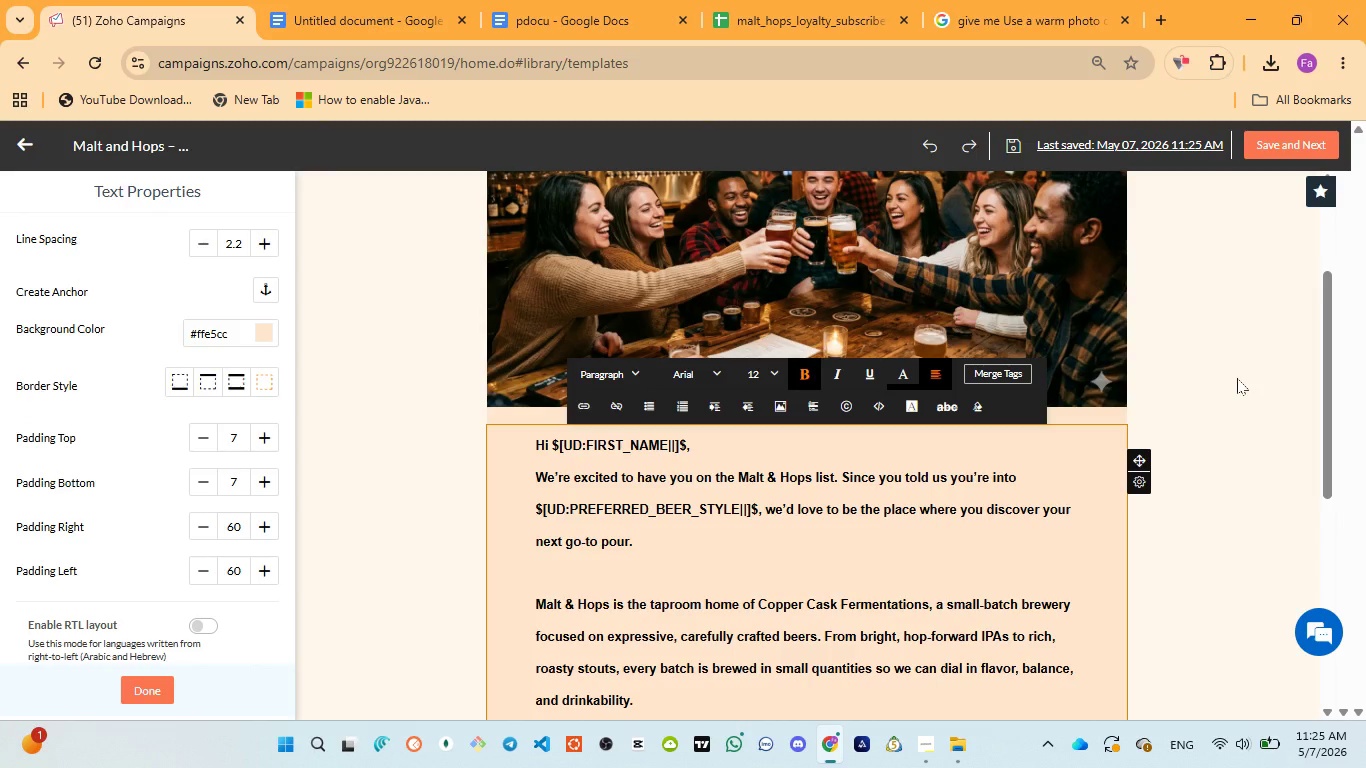 
scroll: coordinate [1237, 378], scroll_direction: up, amount: 4.0
 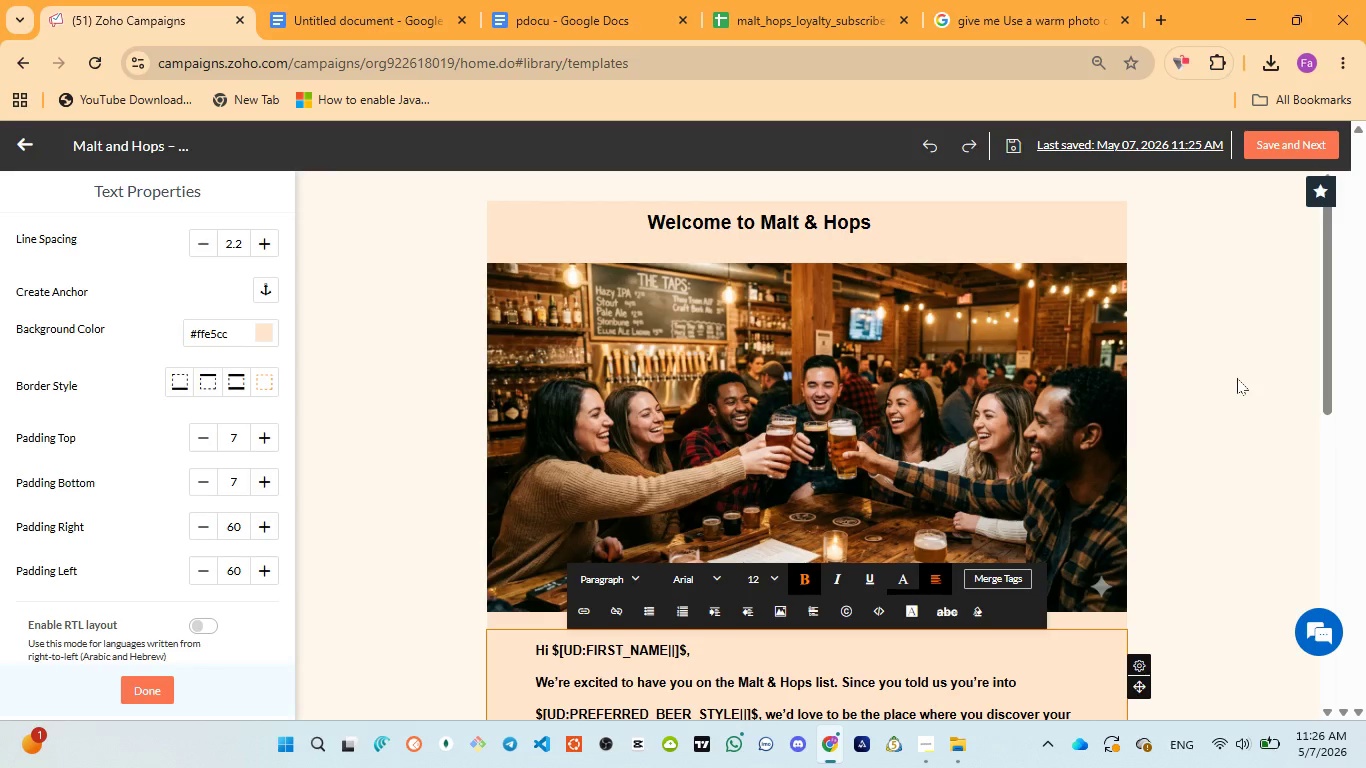 
wait(28.69)
 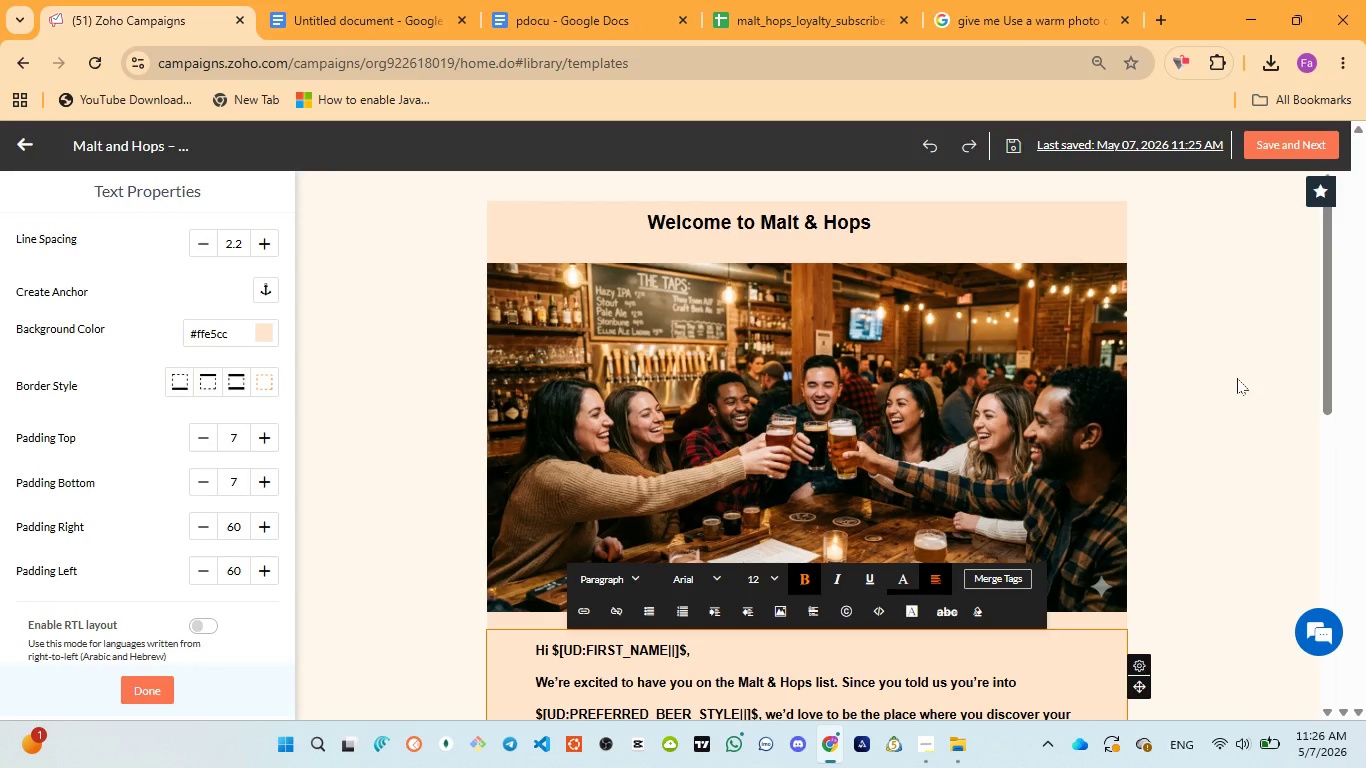 
mouse_move([645, 255])
 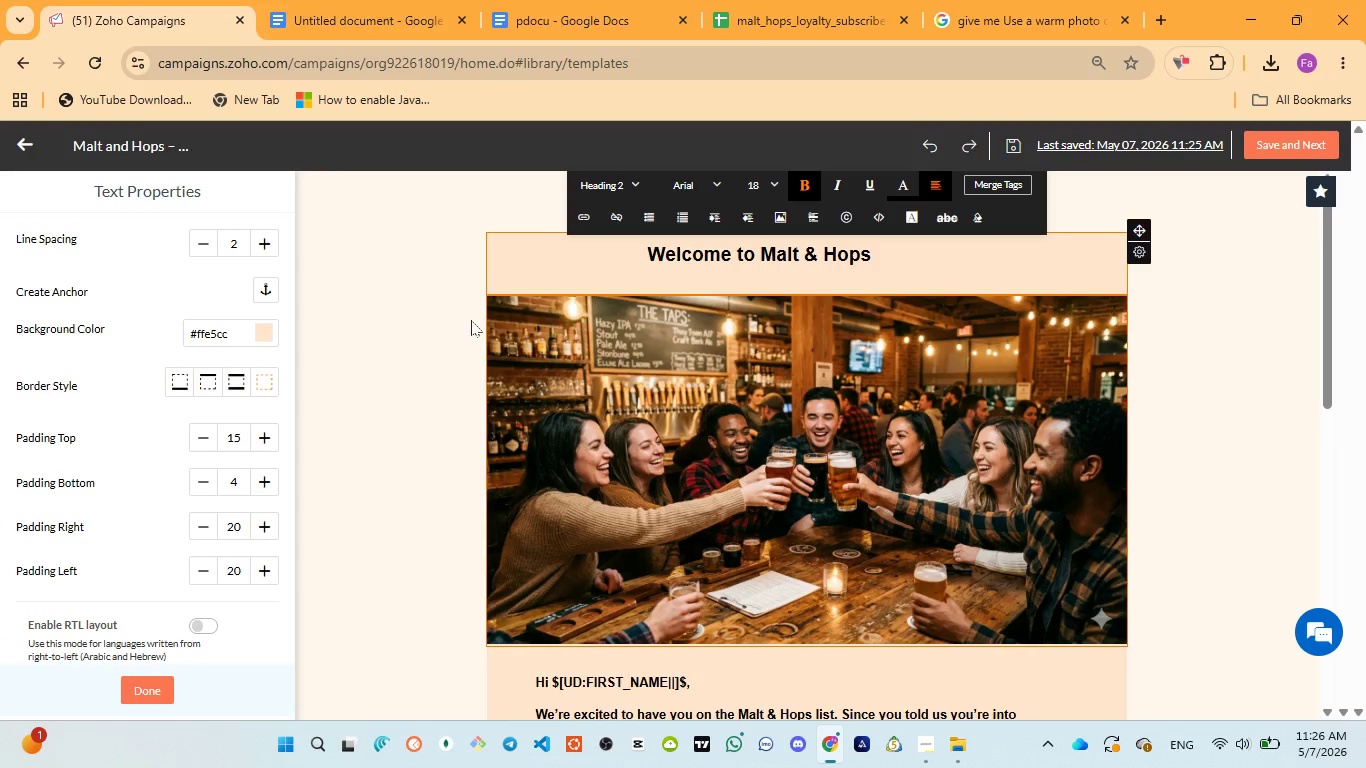 
left_click([452, 360])
 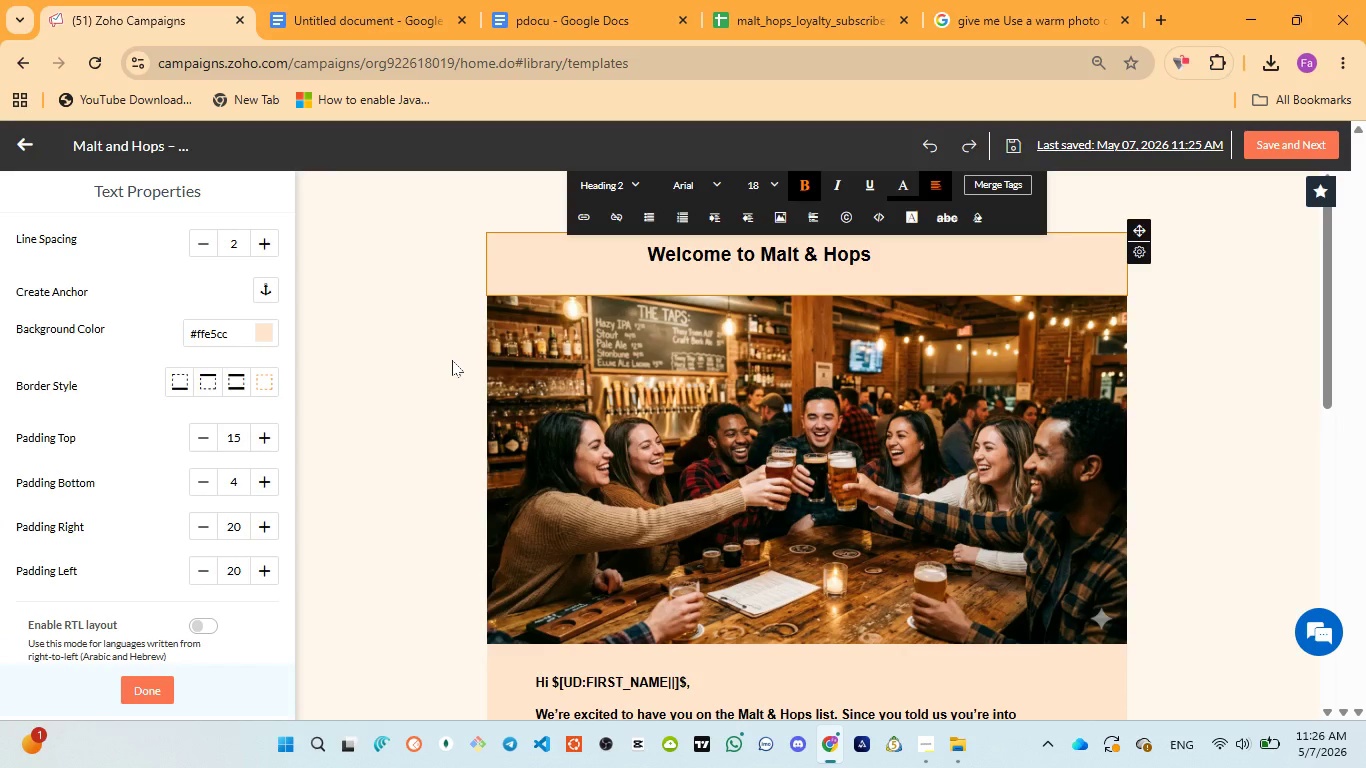 
left_click([452, 360])
 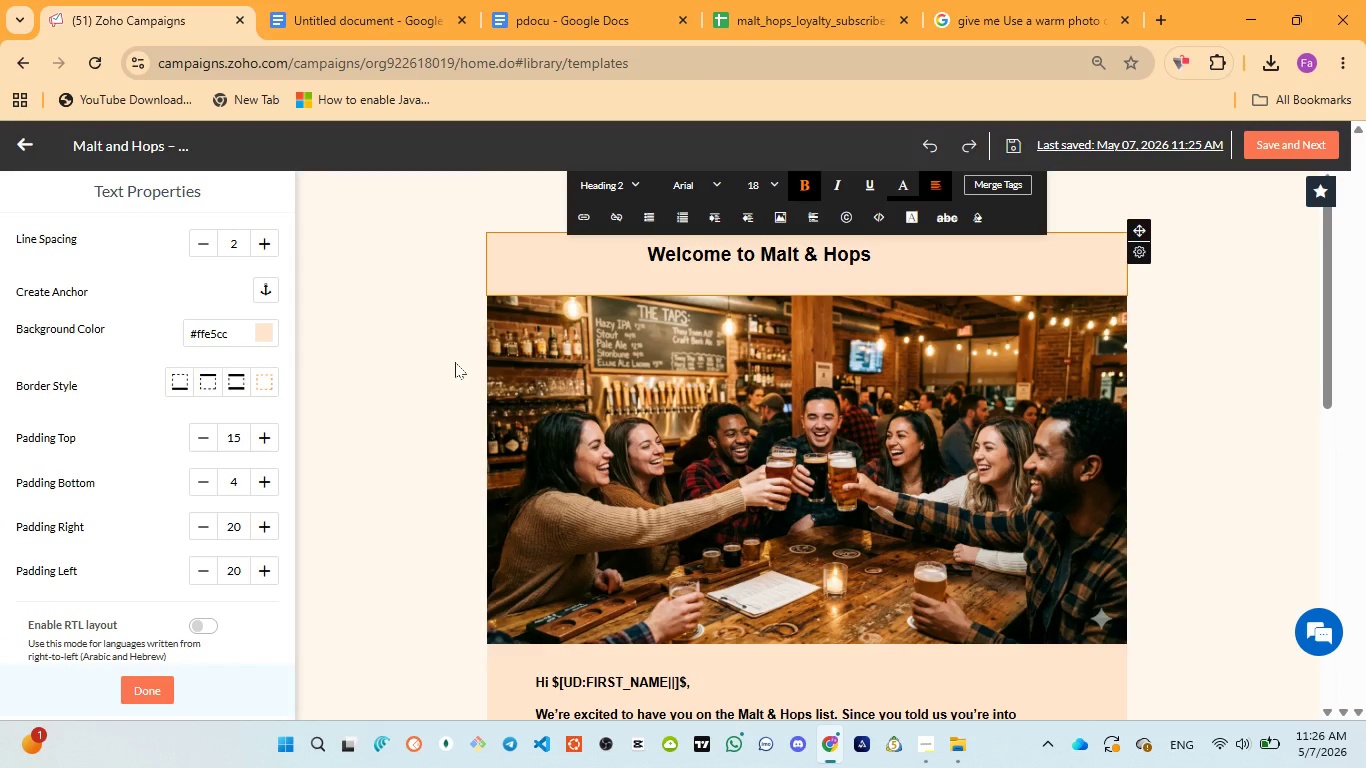 
scroll: coordinate [455, 365], scroll_direction: down, amount: 2.0
 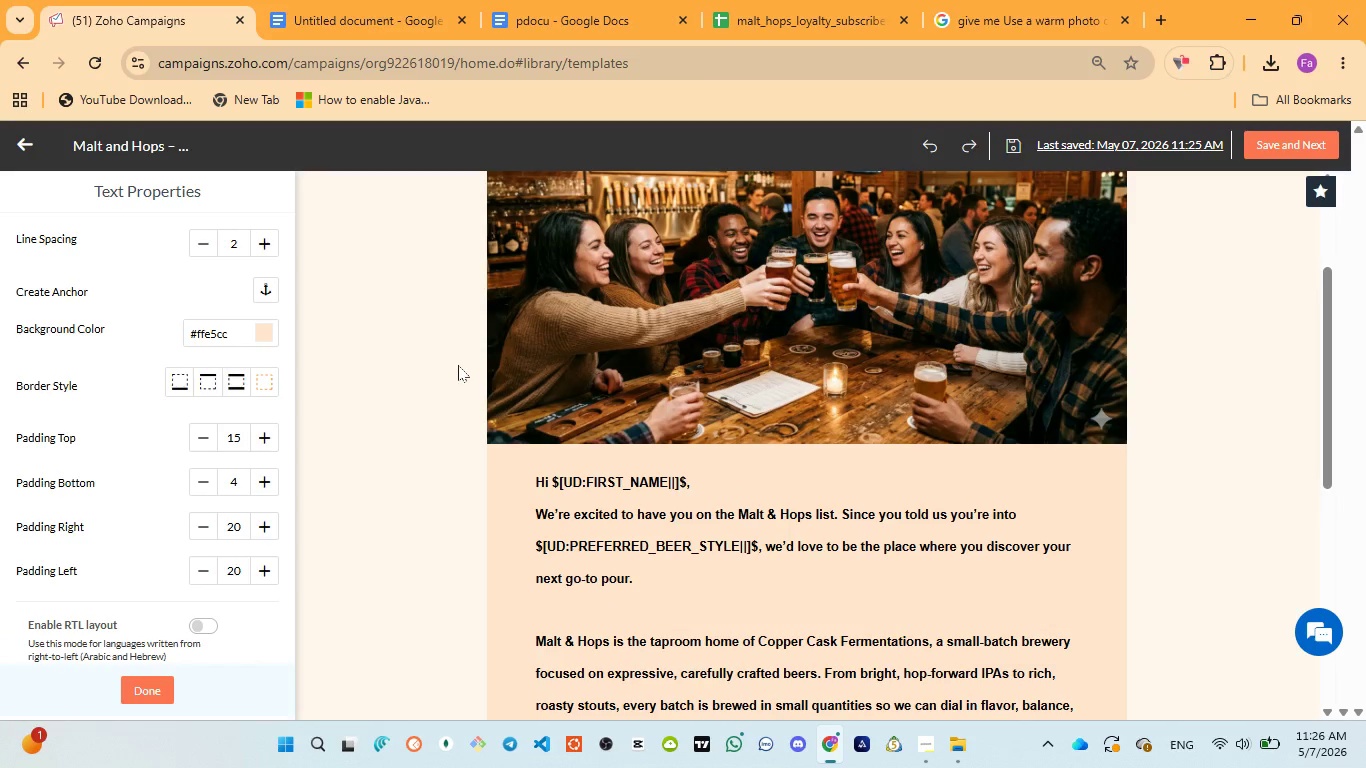 
left_click([458, 365])
 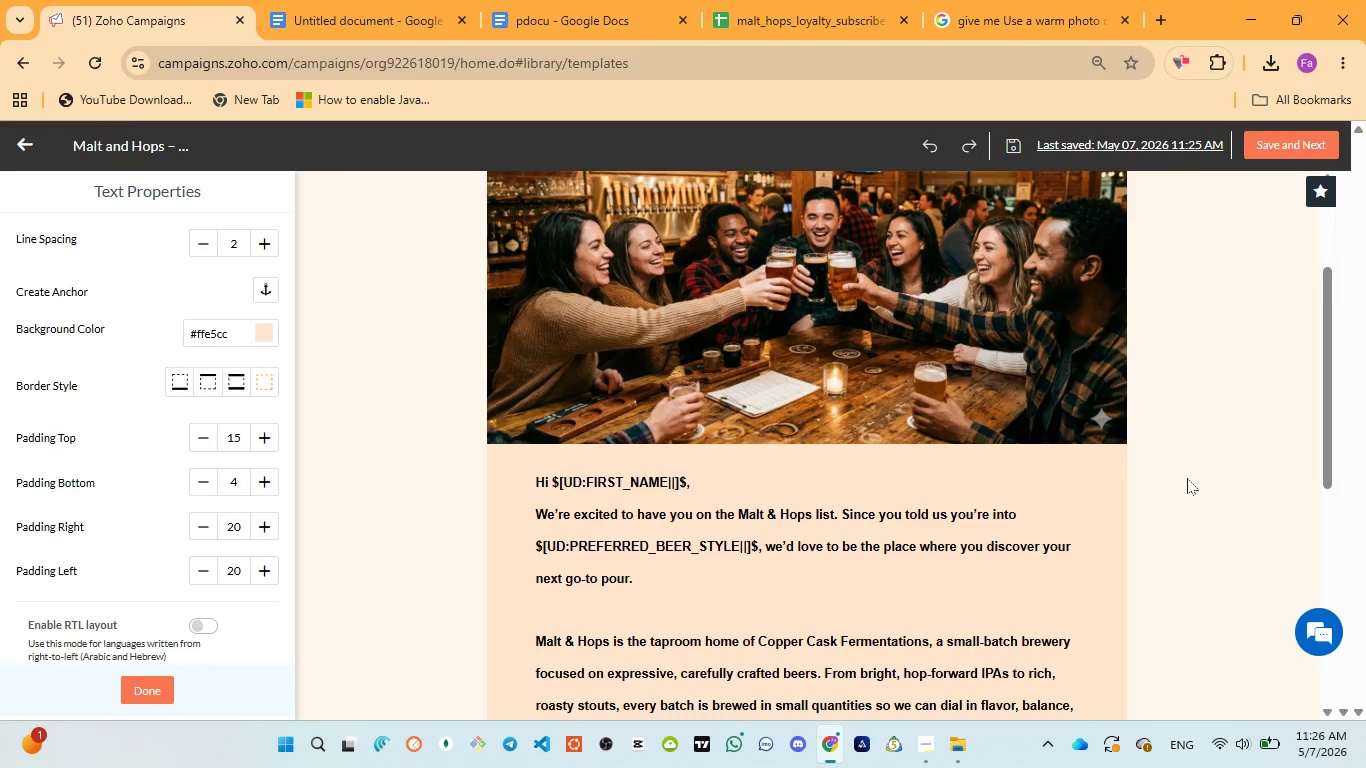 
double_click([1190, 476])
 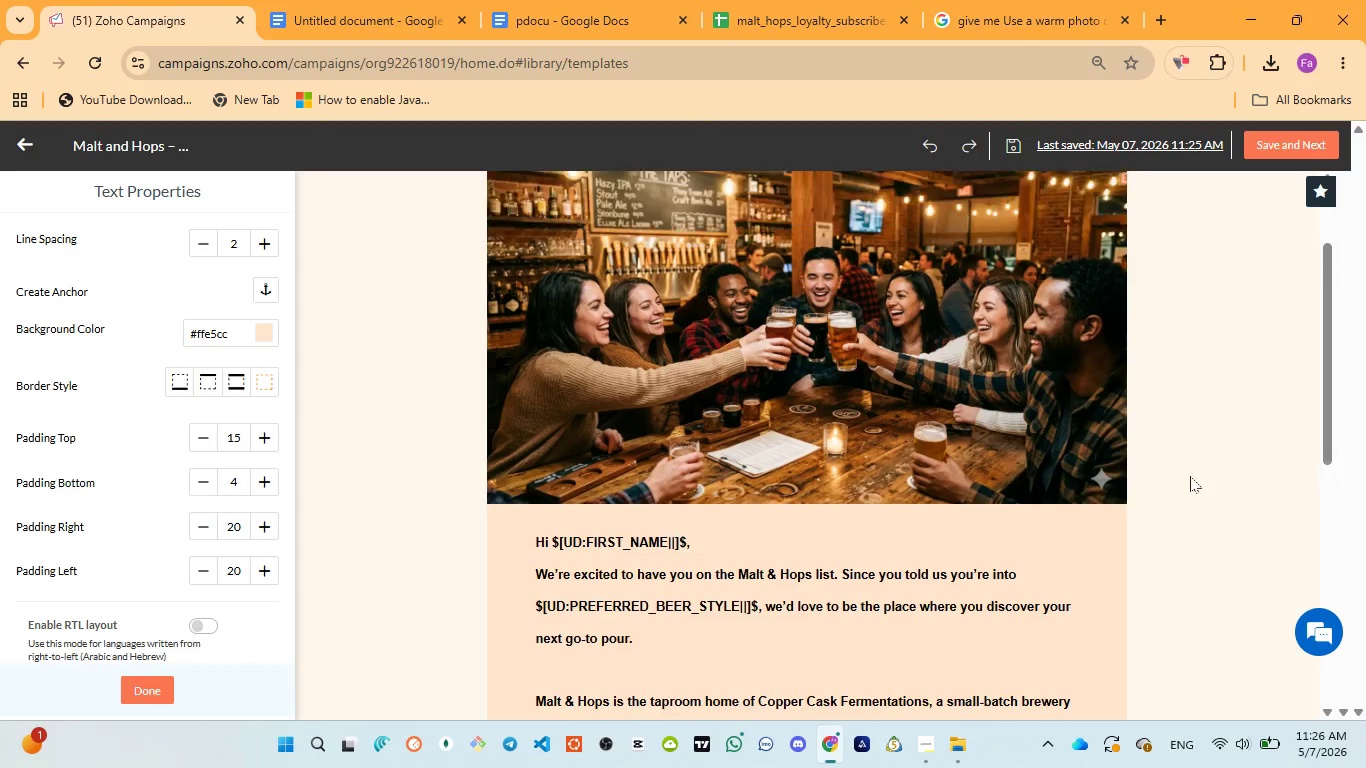 
scroll: coordinate [1190, 476], scroll_direction: up, amount: 5.0
 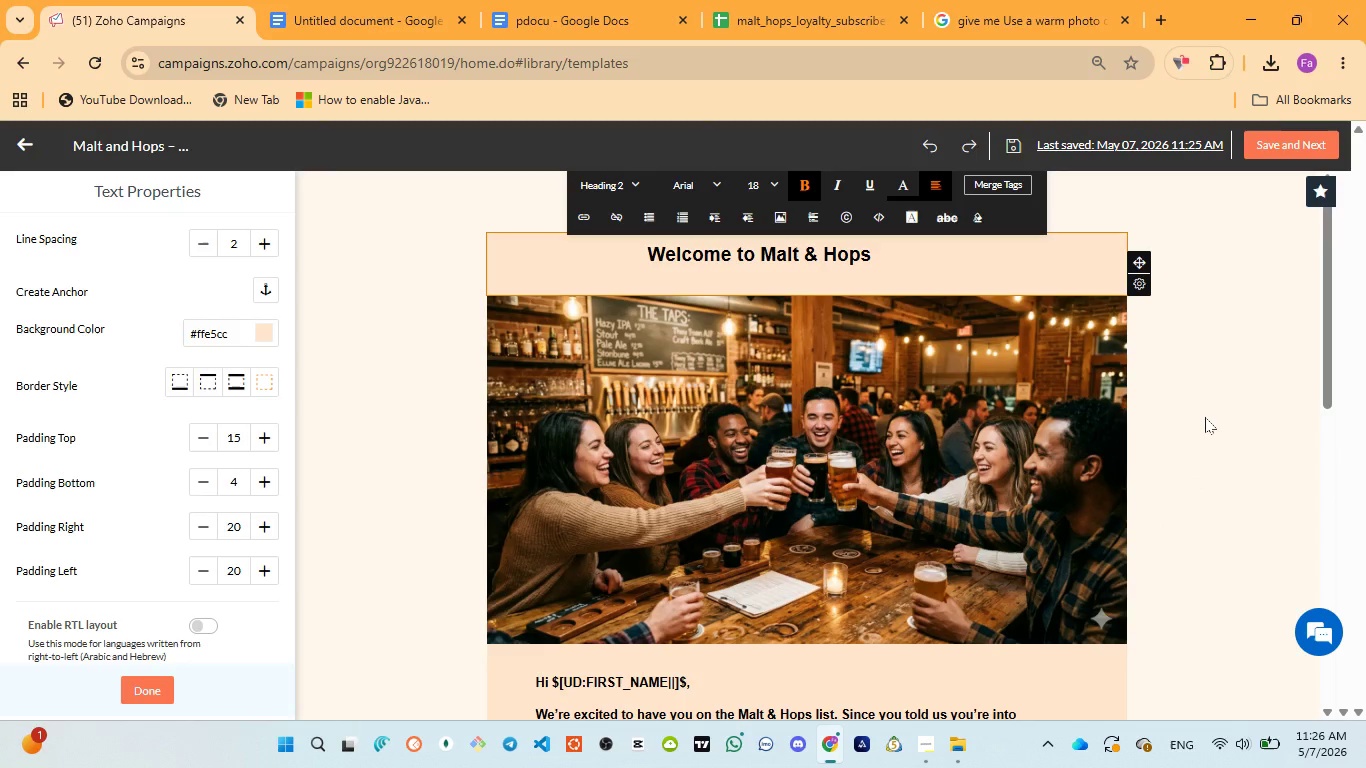 
left_click([1206, 416])
 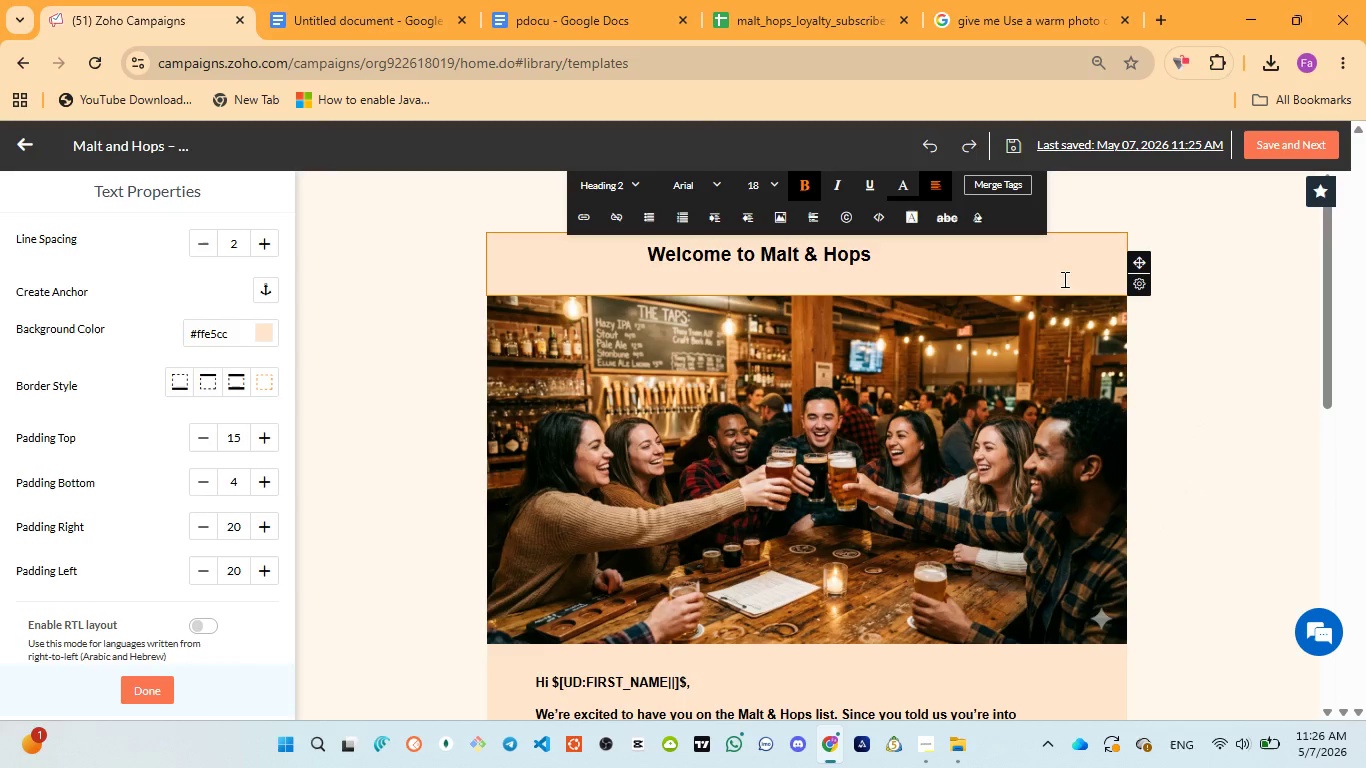 
left_click([1056, 281])
 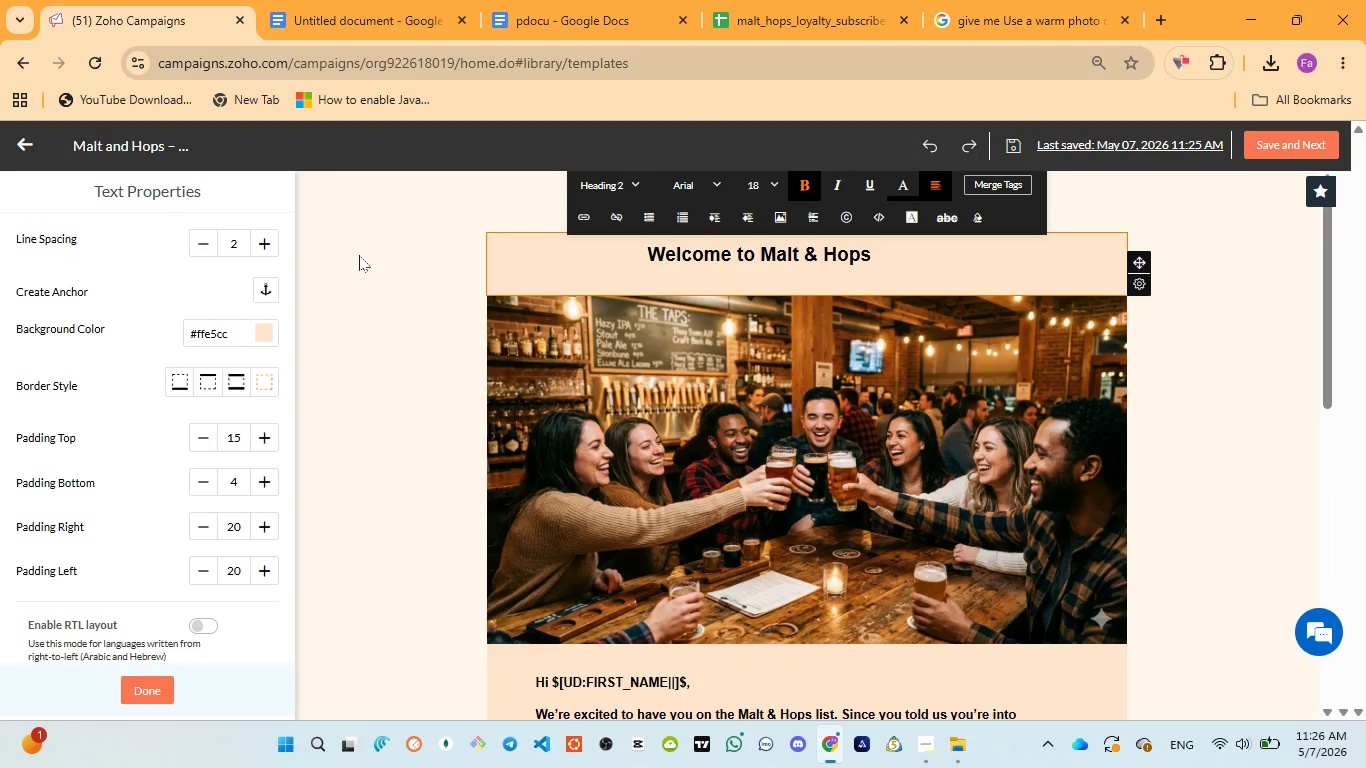 
left_click([400, 284])
 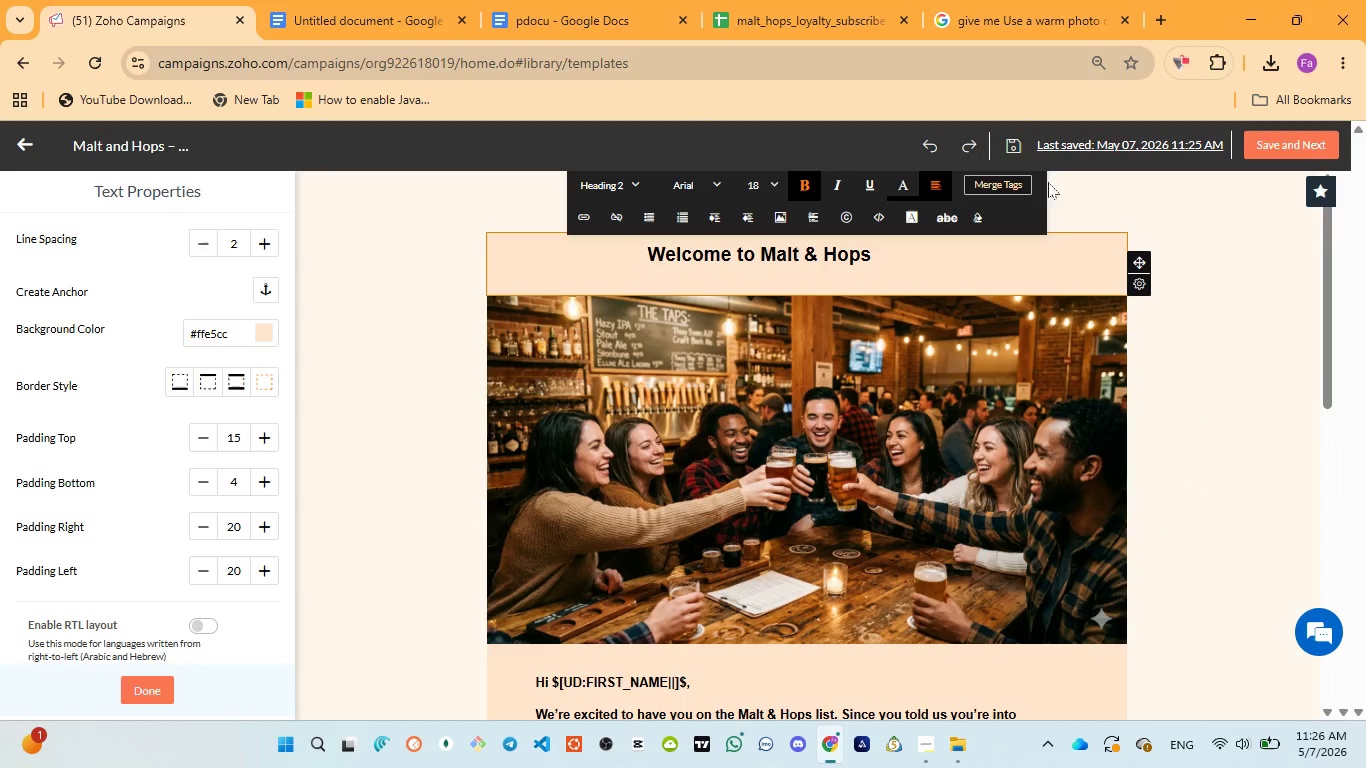 
left_click([1072, 179])
 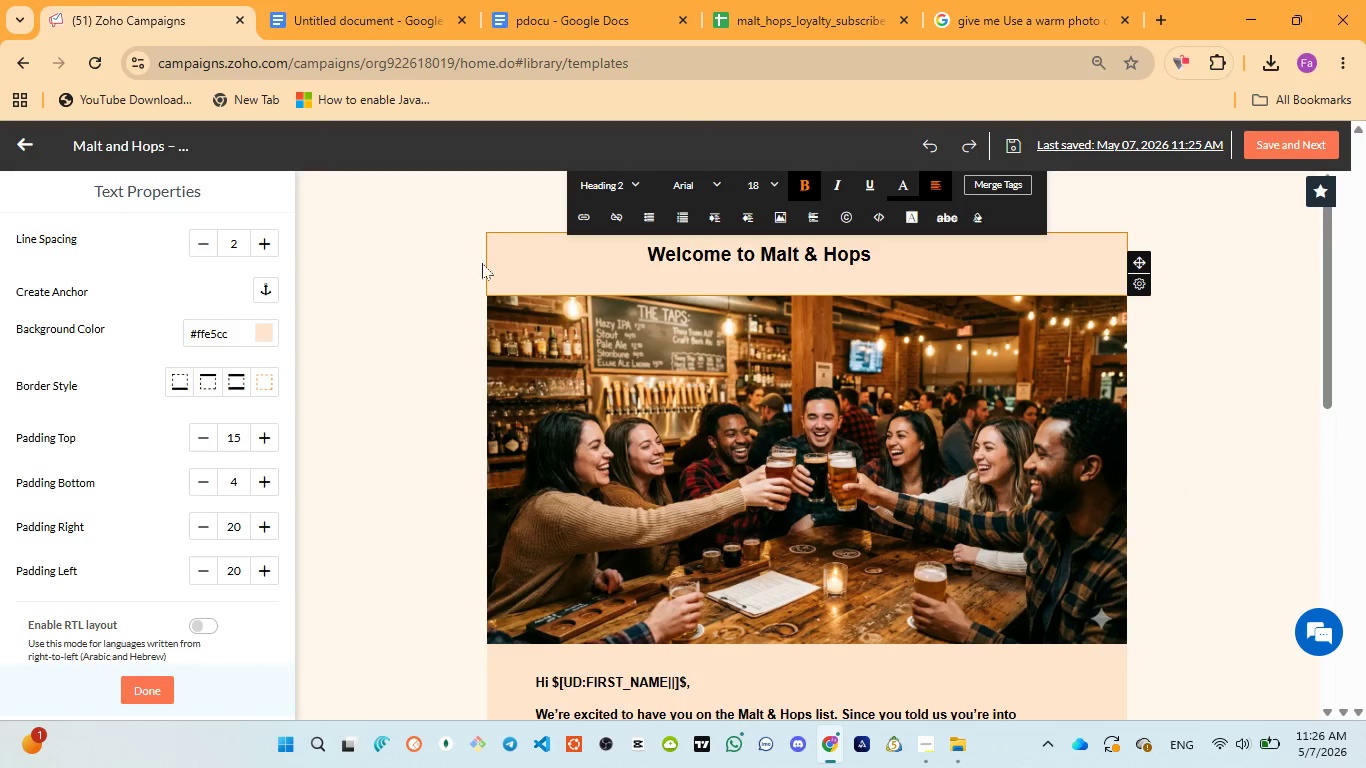 
left_click([472, 262])
 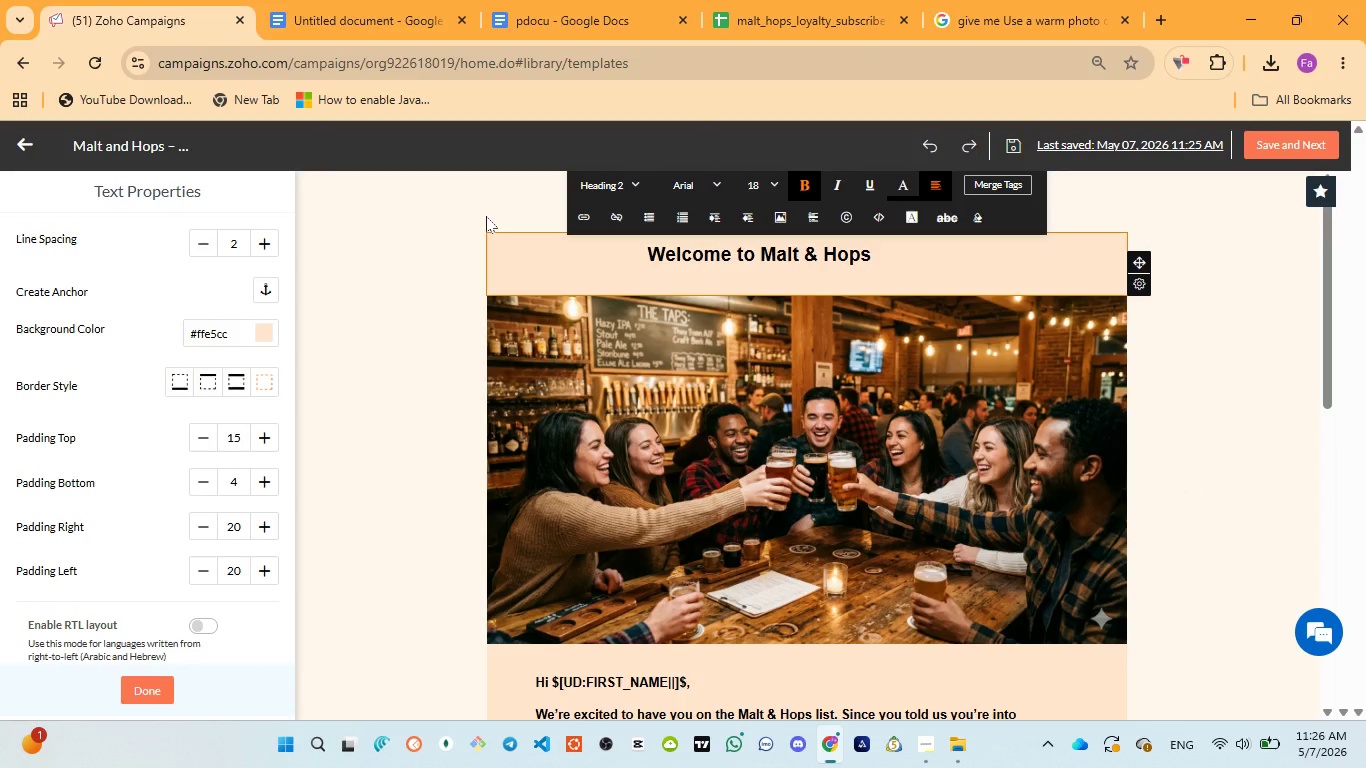 
double_click([487, 216])
 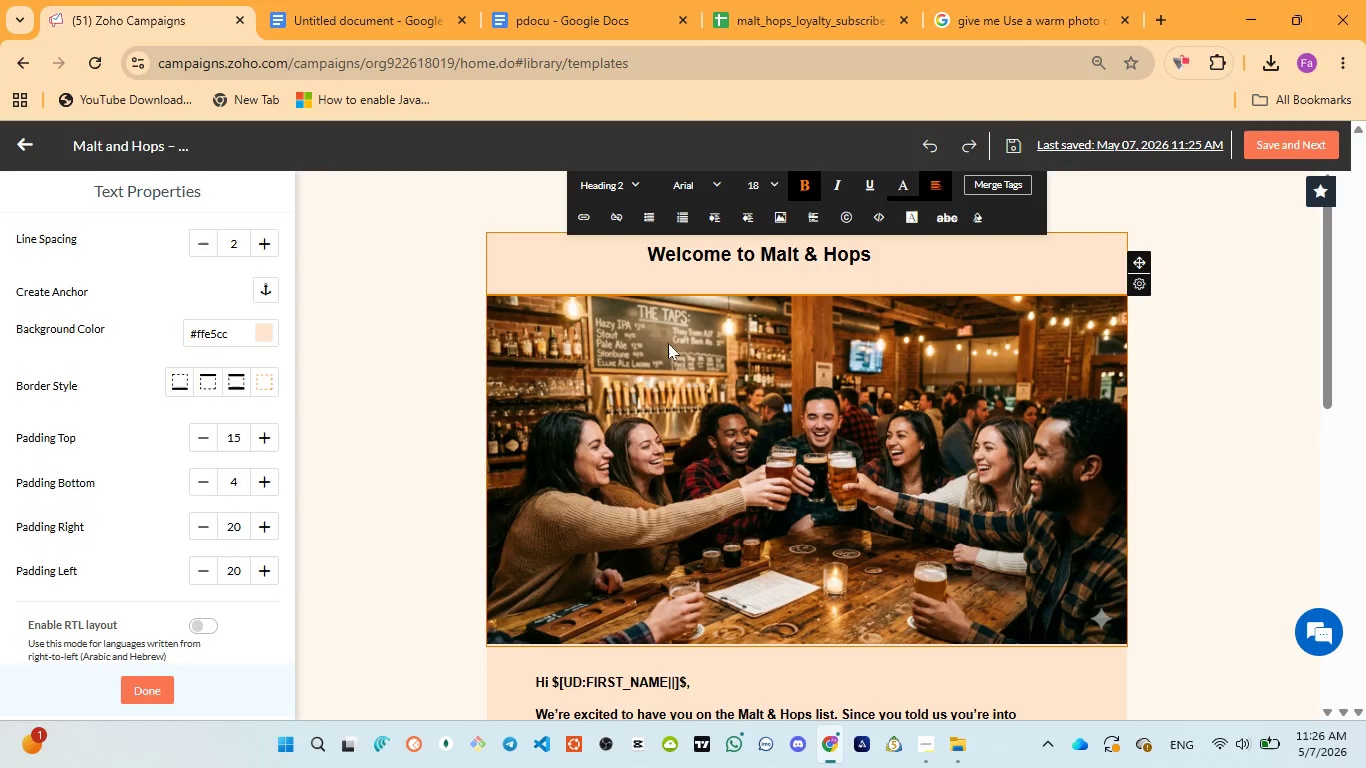 
wait(17.08)
 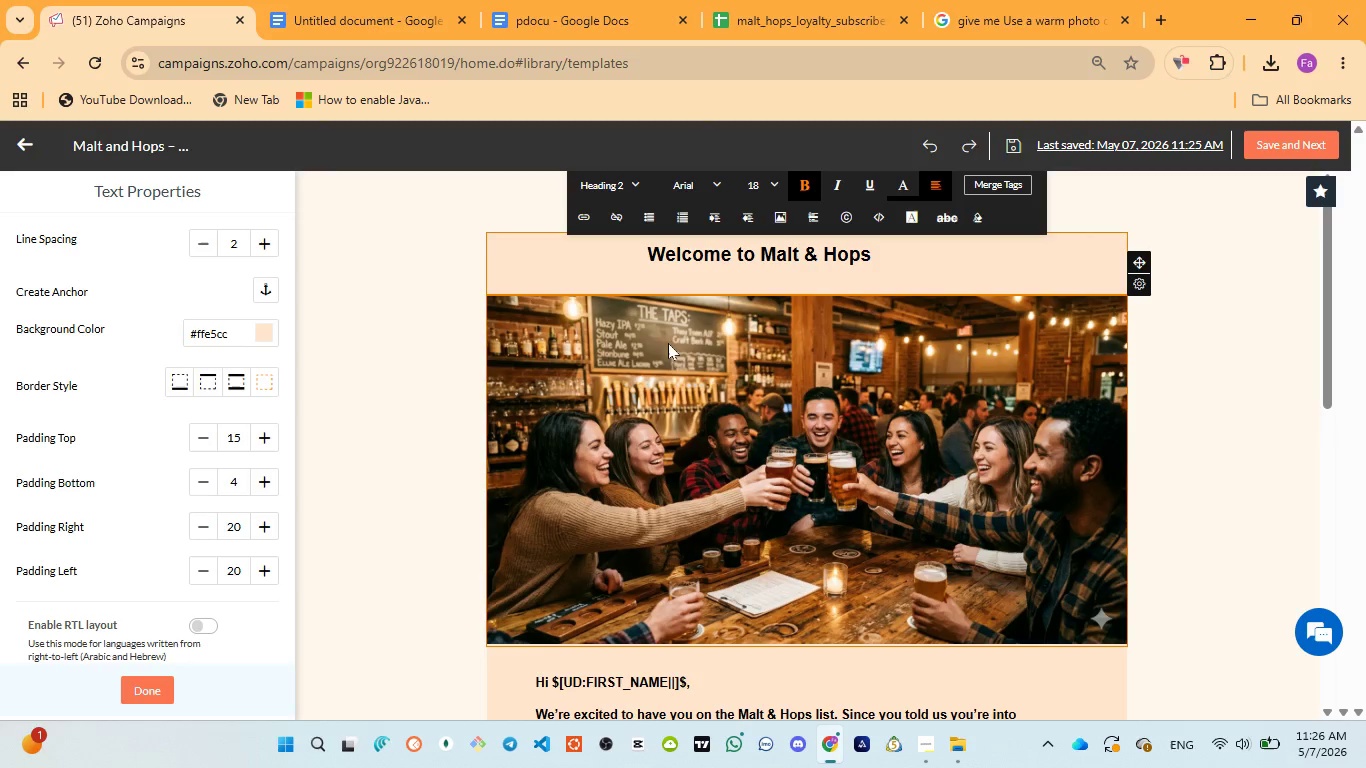 
scroll: coordinate [865, 397], scroll_direction: down, amount: 8.0
 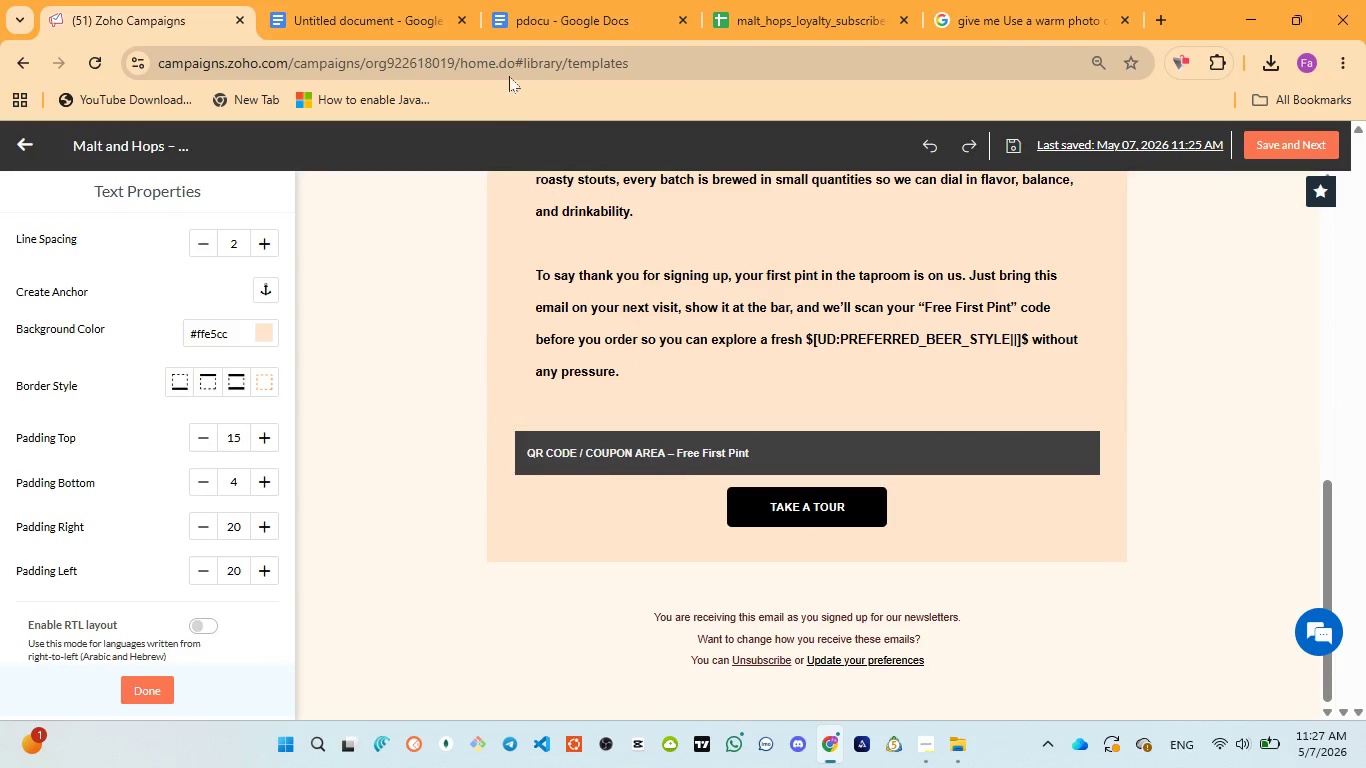 
left_click([544, 17])
 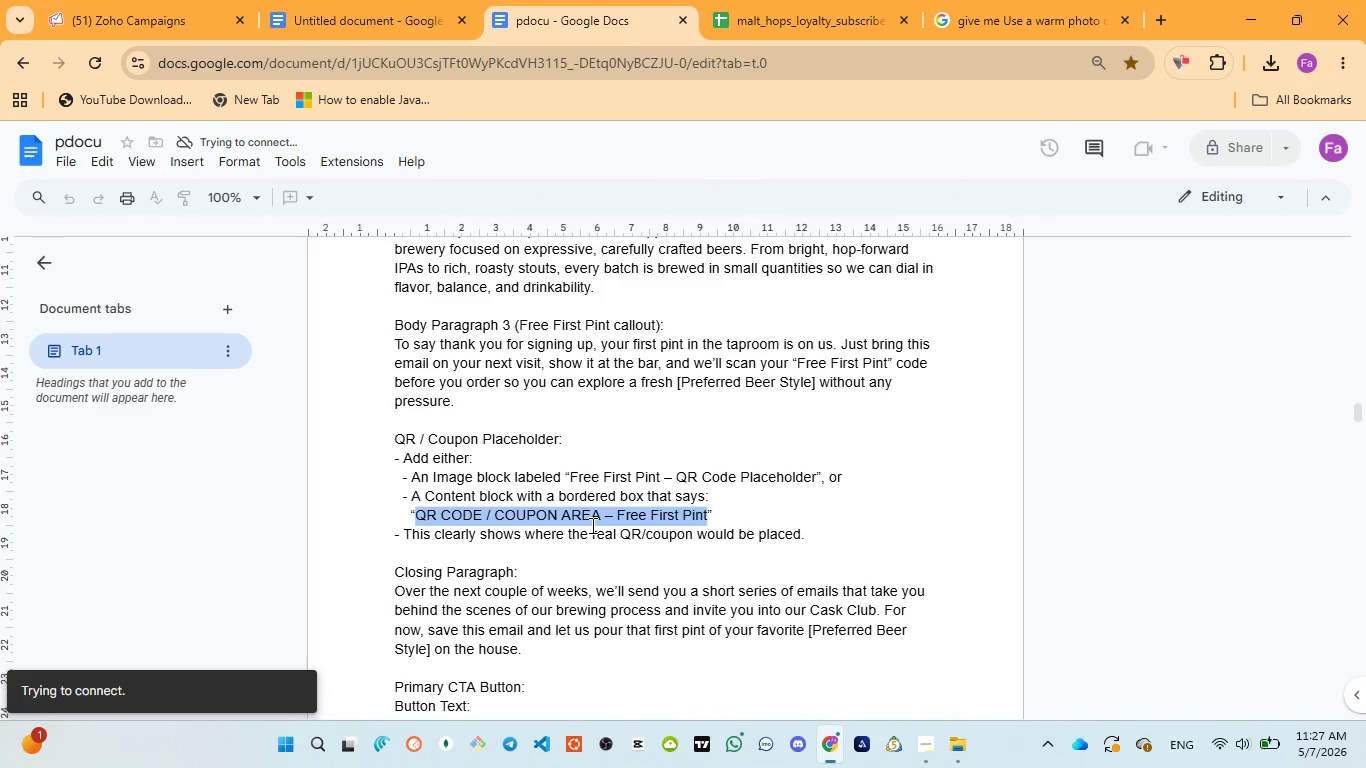 
wait(10.33)
 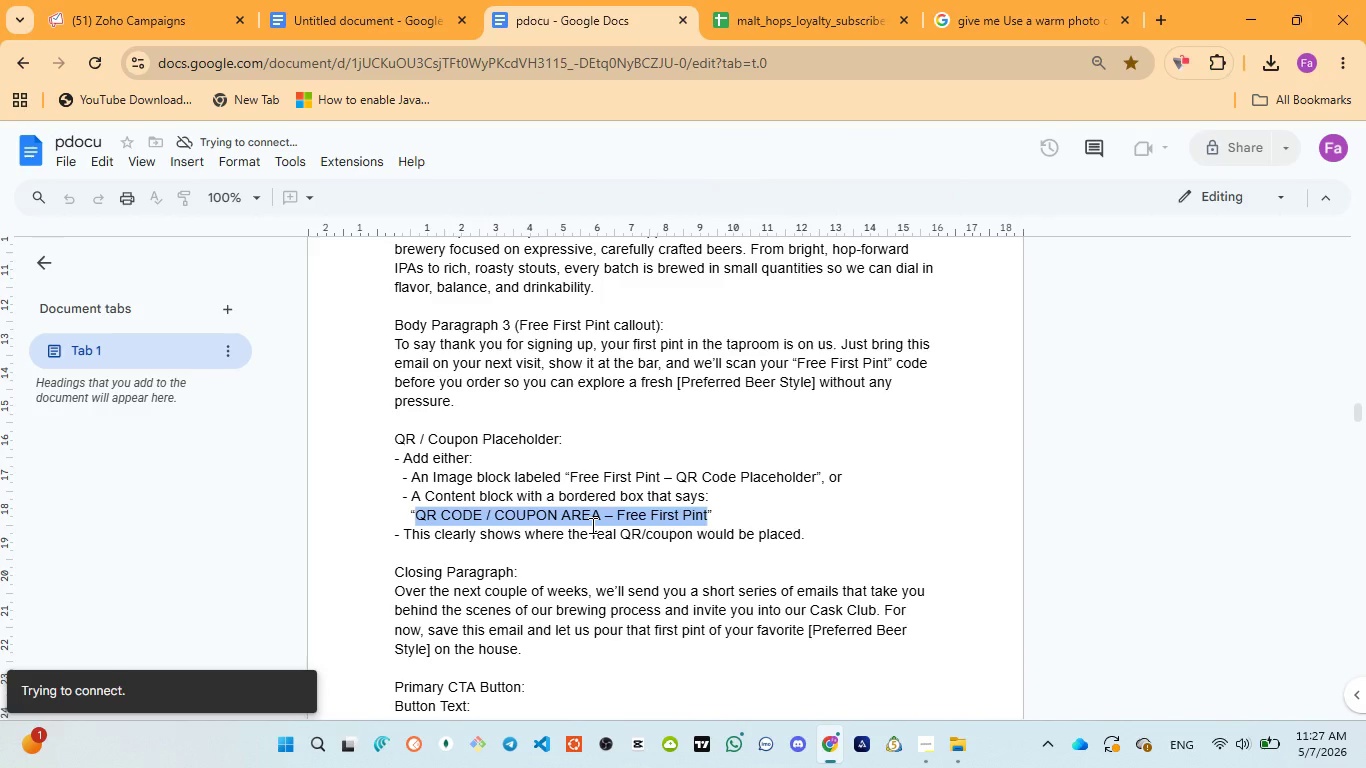 
left_click([890, 639])